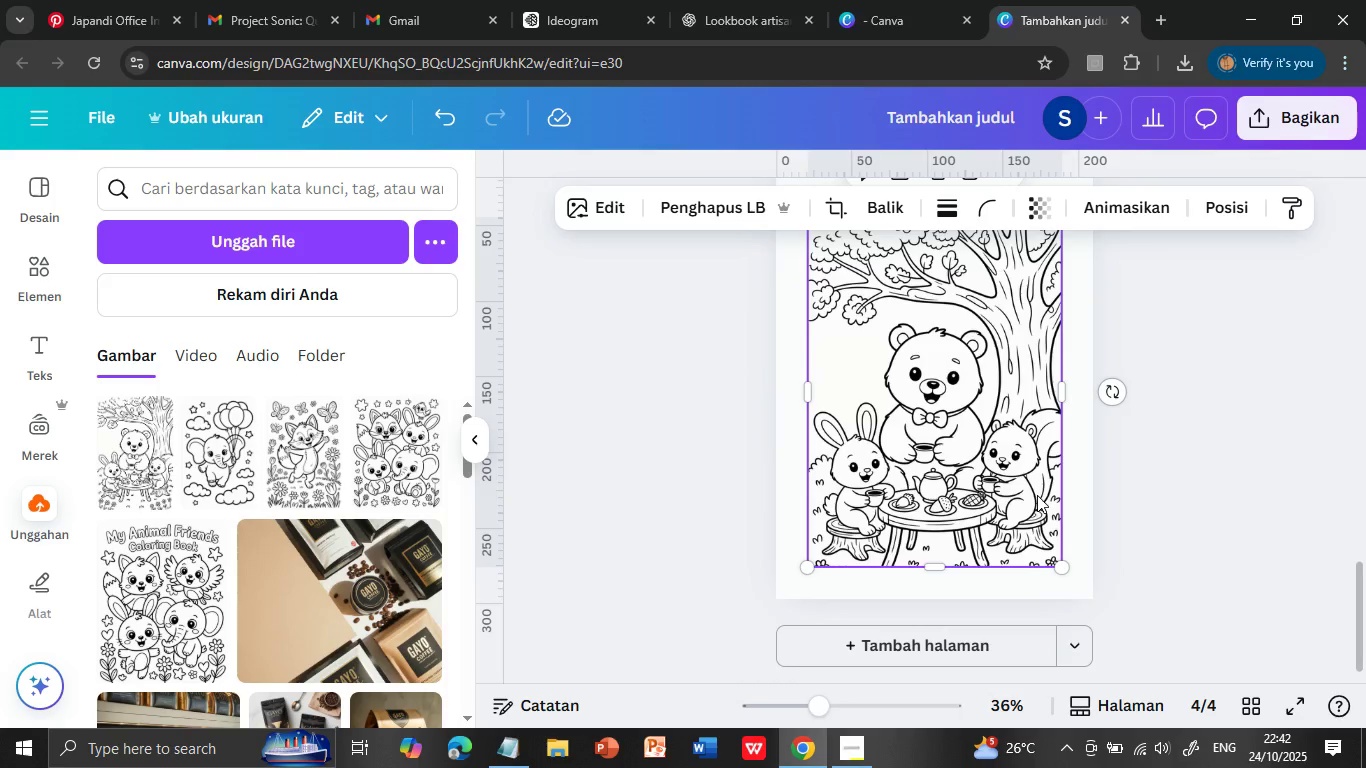 
scroll: coordinate [880, 491], scroll_direction: down, amount: 2.0
 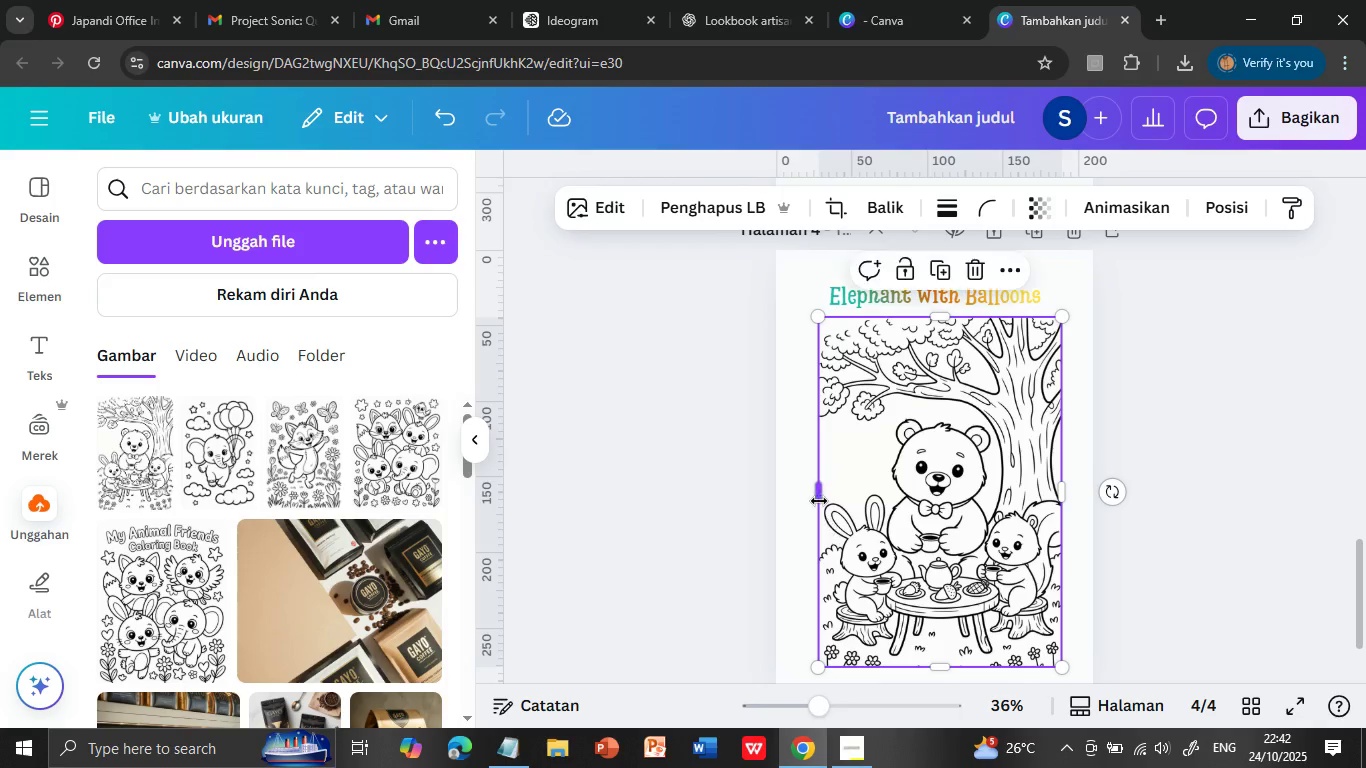 
left_click_drag(start_coordinate=[808, 564], to_coordinate=[826, 554])
 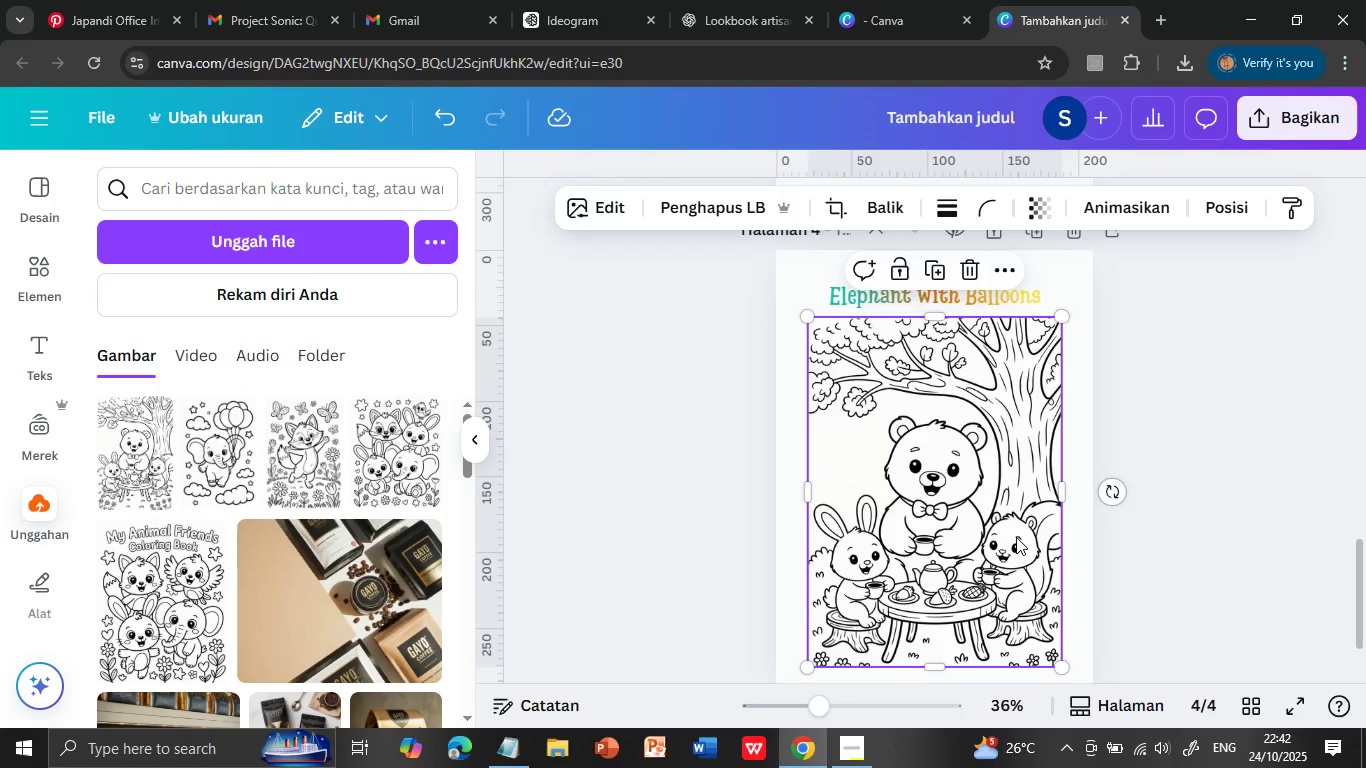 
left_click_drag(start_coordinate=[936, 557], to_coordinate=[936, 570])
 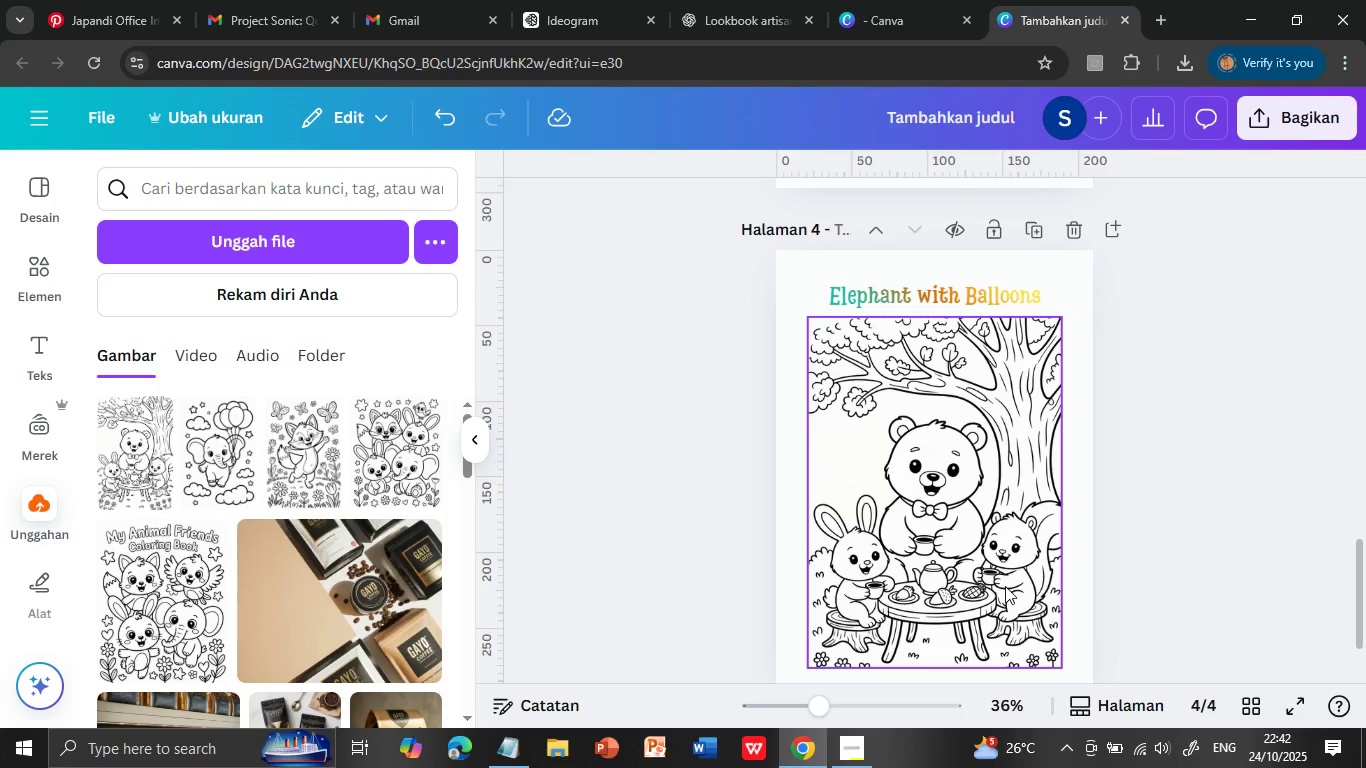 
scroll: coordinate [846, 479], scroll_direction: up, amount: 1.0
 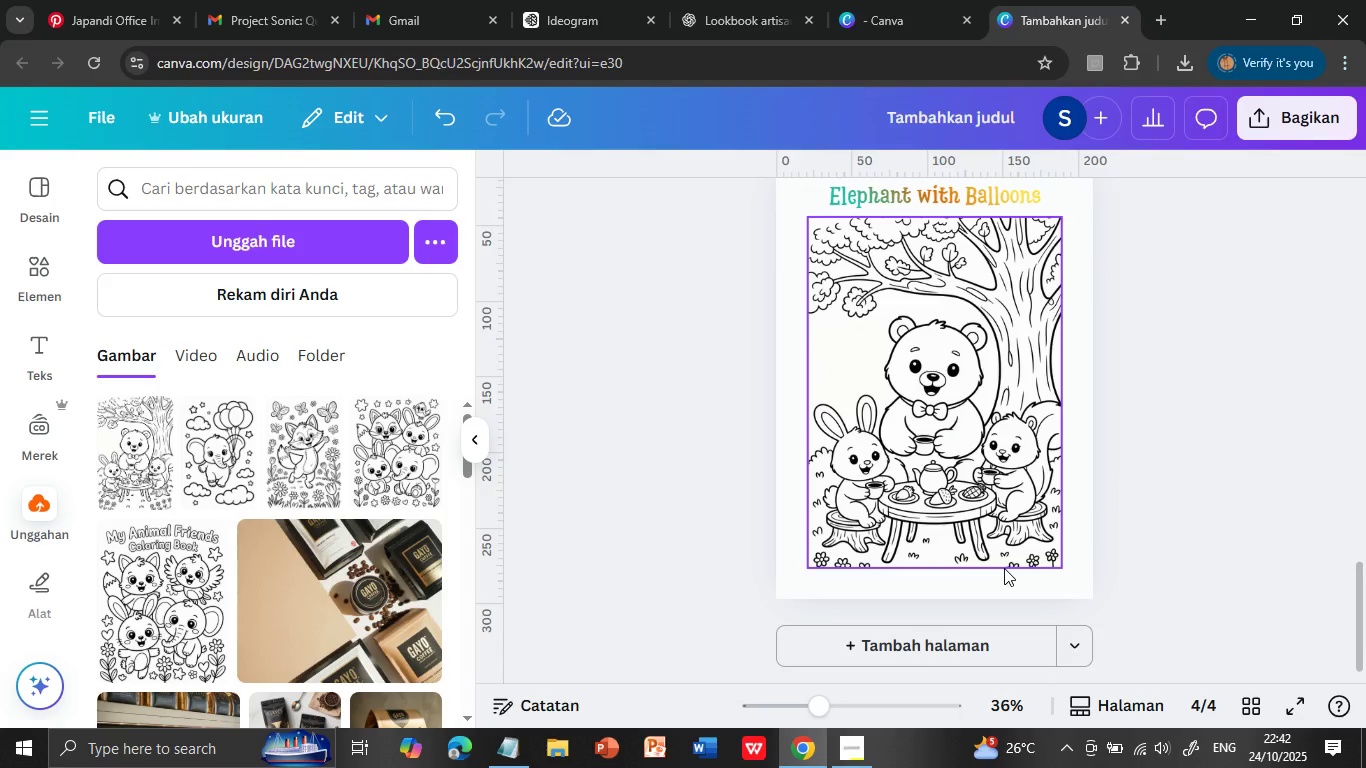 
left_click_drag(start_coordinate=[819, 501], to_coordinate=[811, 501])
 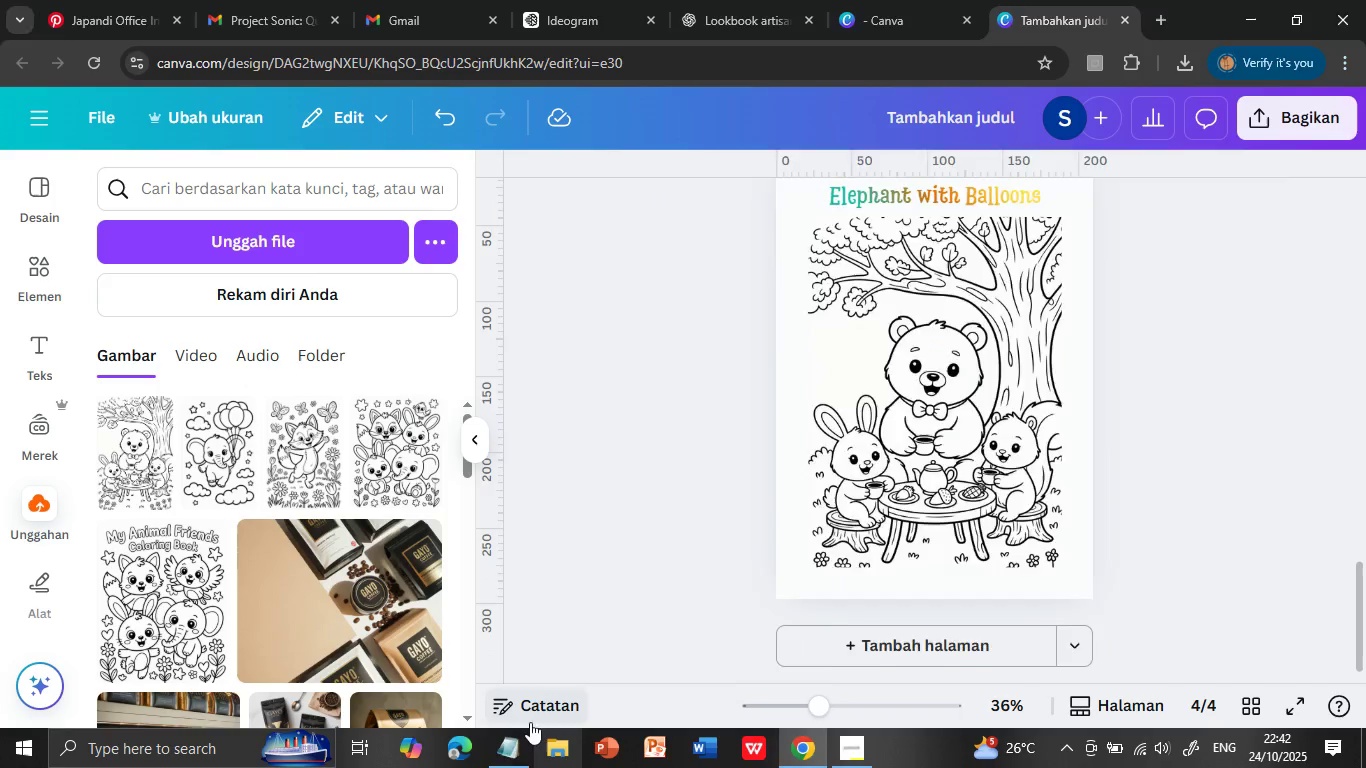 
left_click([1157, 558])
 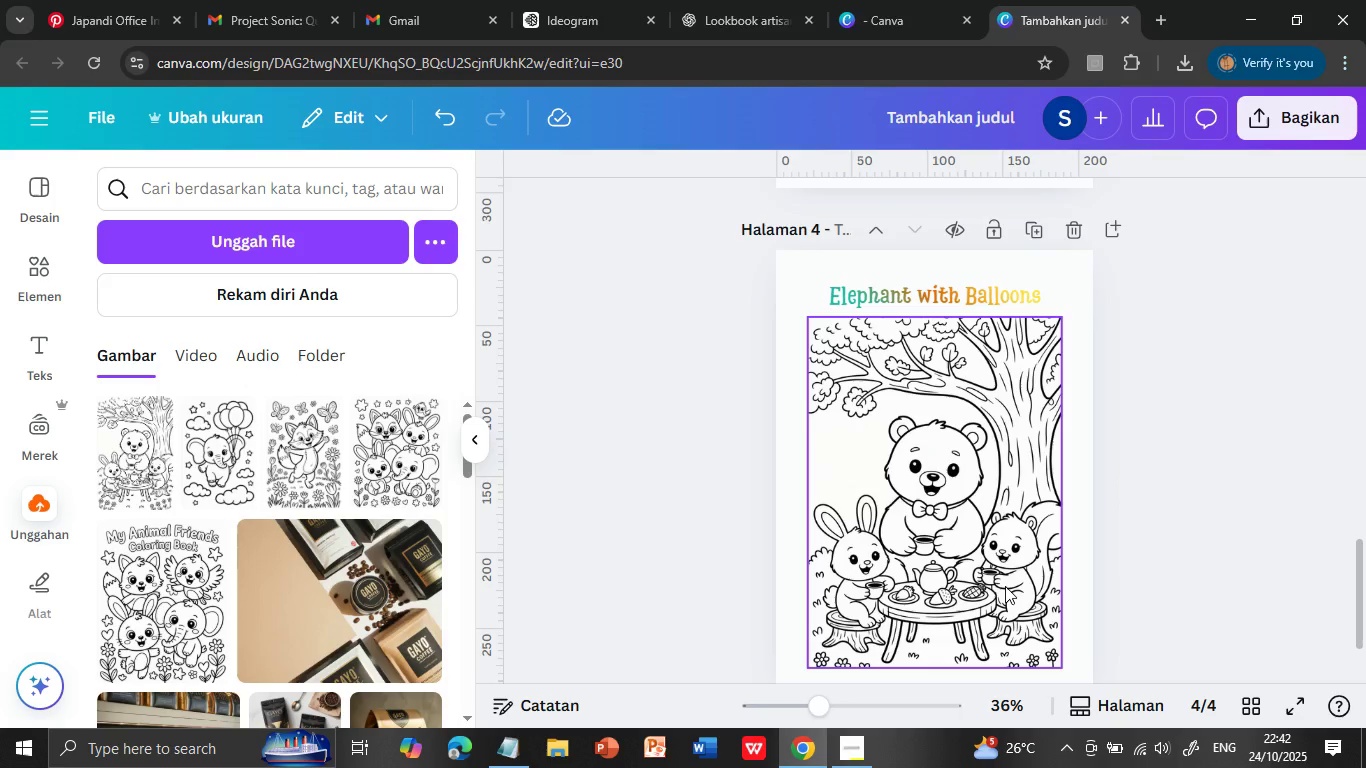 
scroll: coordinate [1004, 586], scroll_direction: down, amount: 1.0
 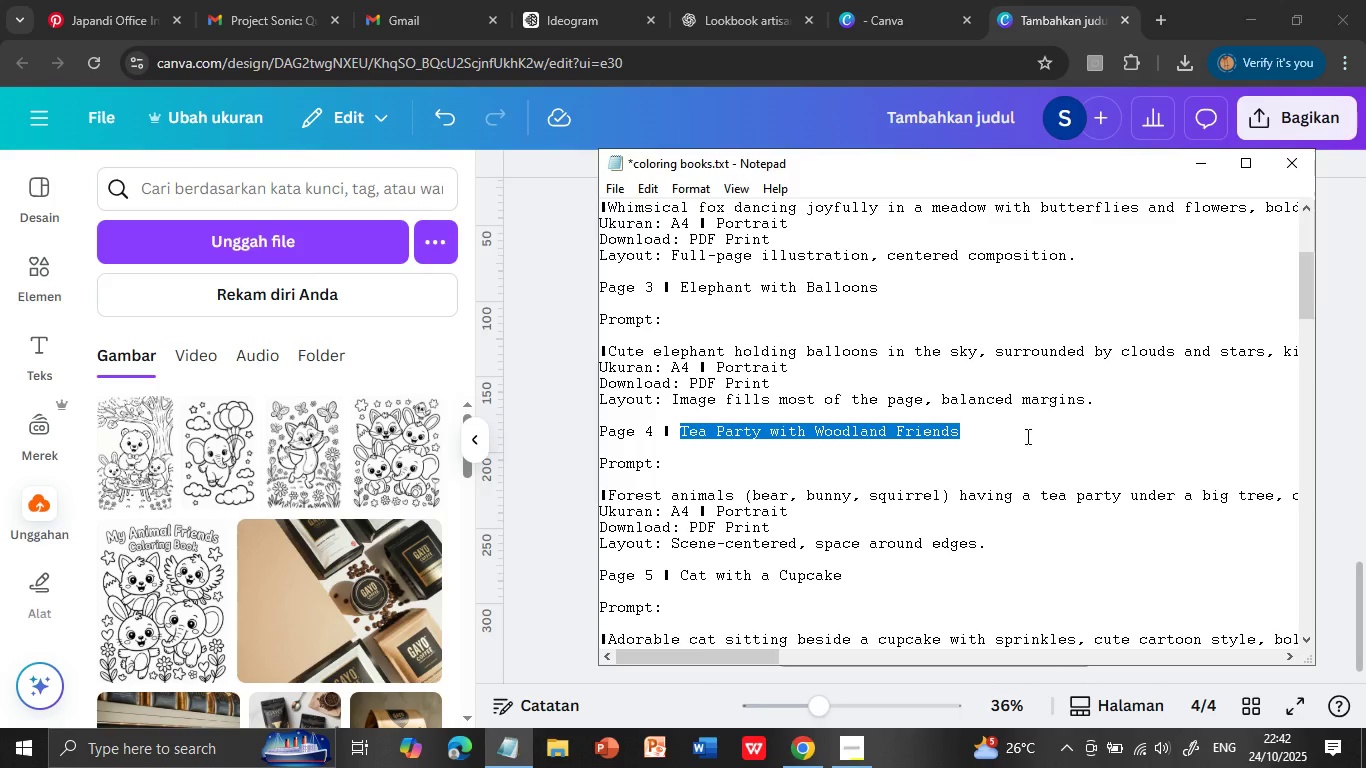 
left_click([516, 746])
 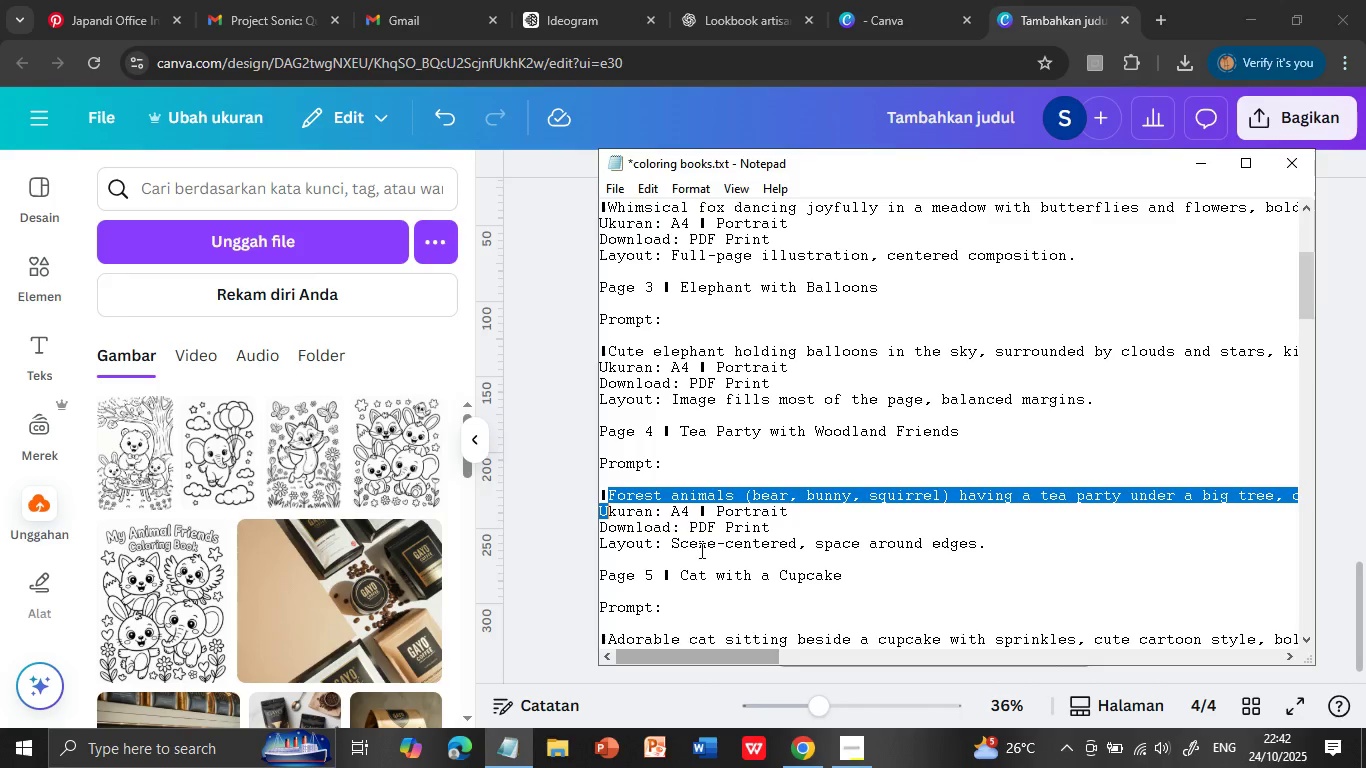 
left_click_drag(start_coordinate=[770, 659], to_coordinate=[726, 653])
 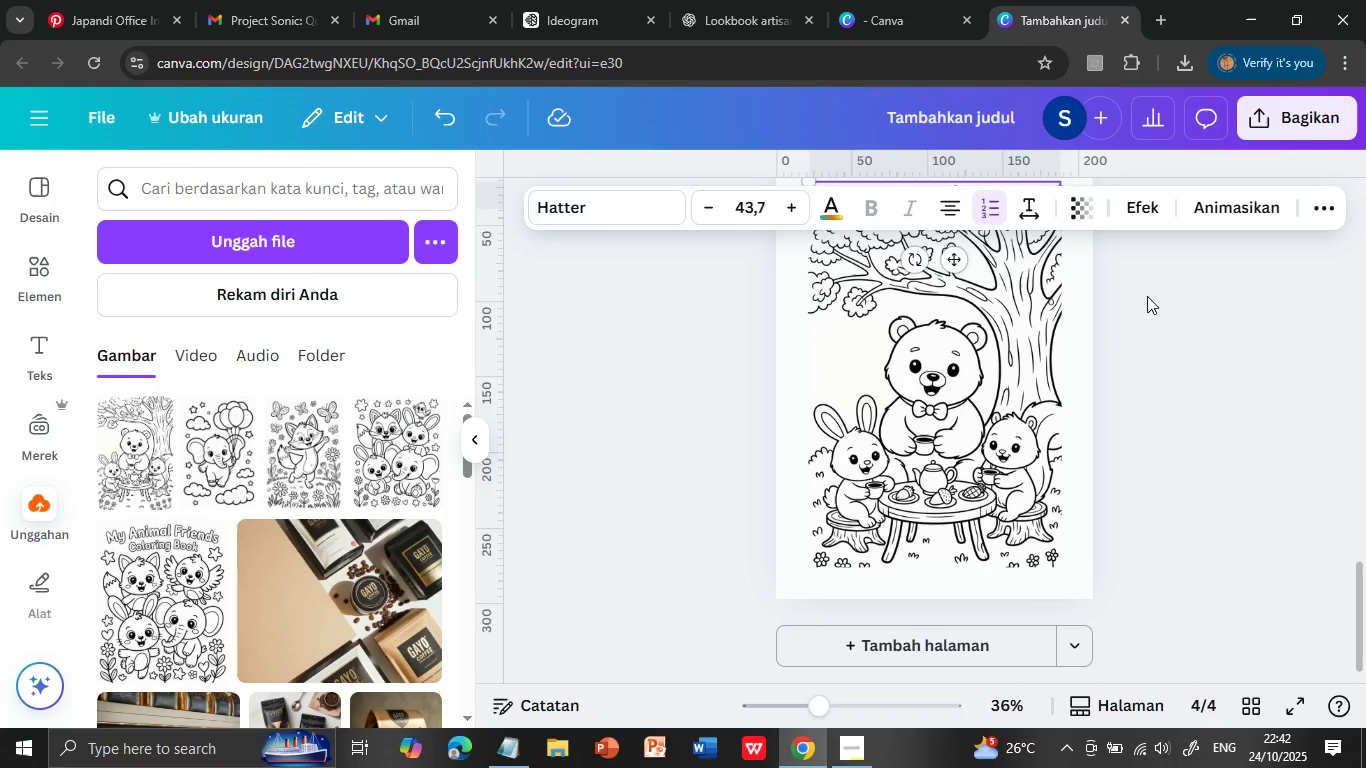 
left_click_drag(start_coordinate=[676, 432], to_coordinate=[1031, 429])
 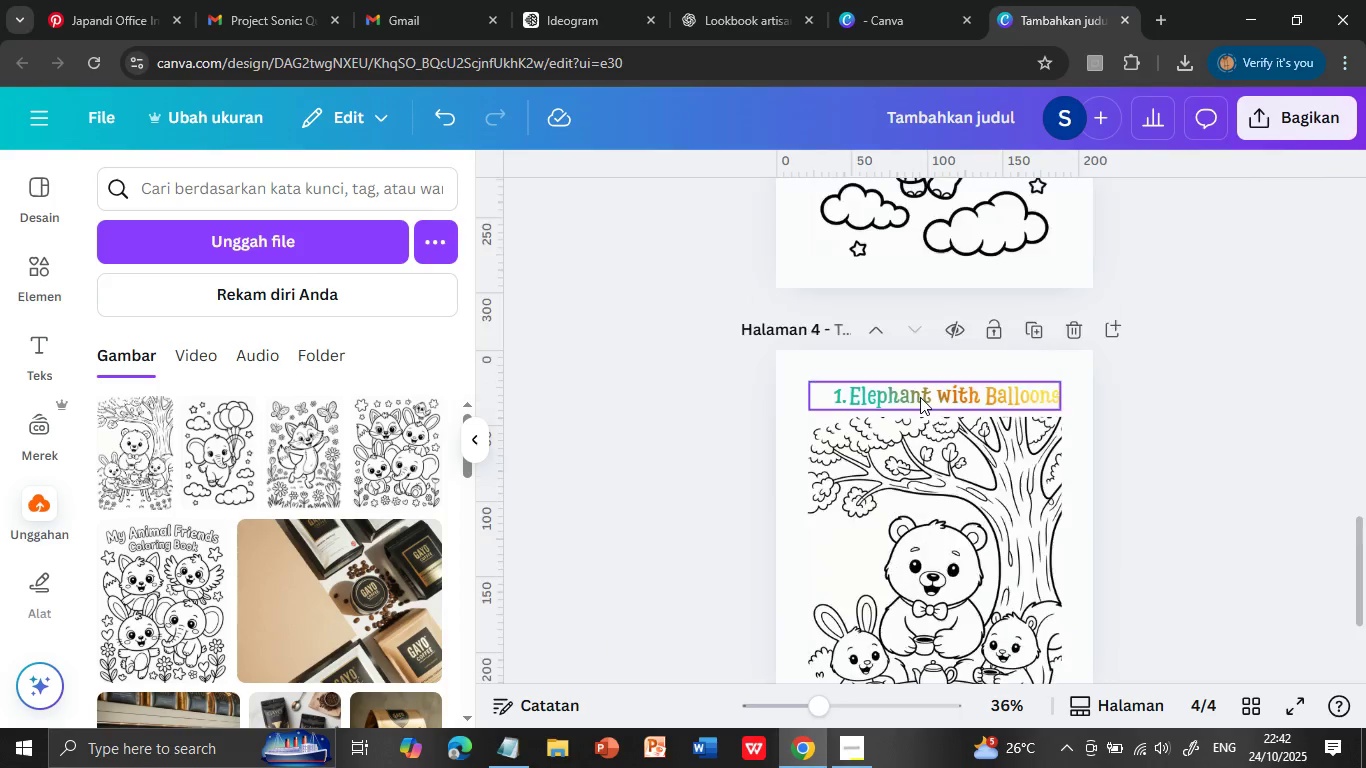 
key(Control+C)
 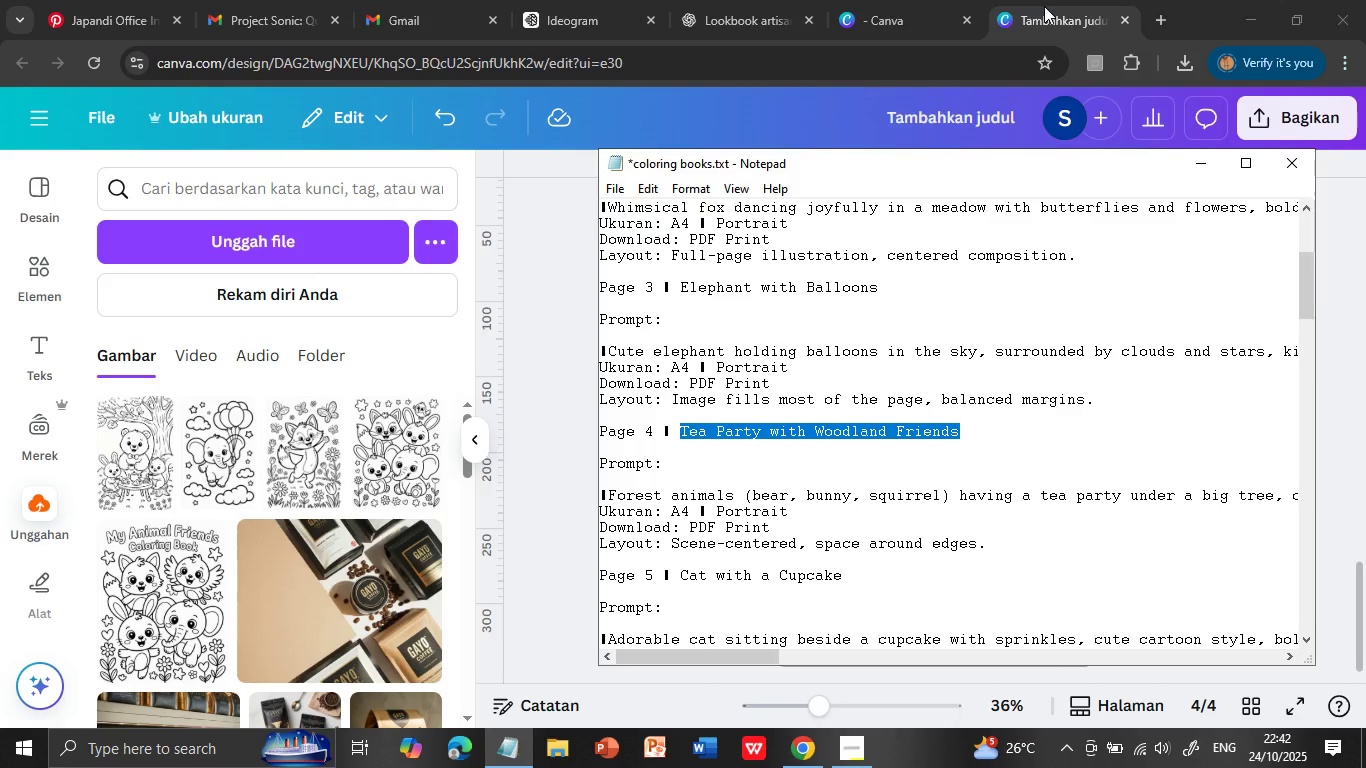 
left_click([1044, 6])
 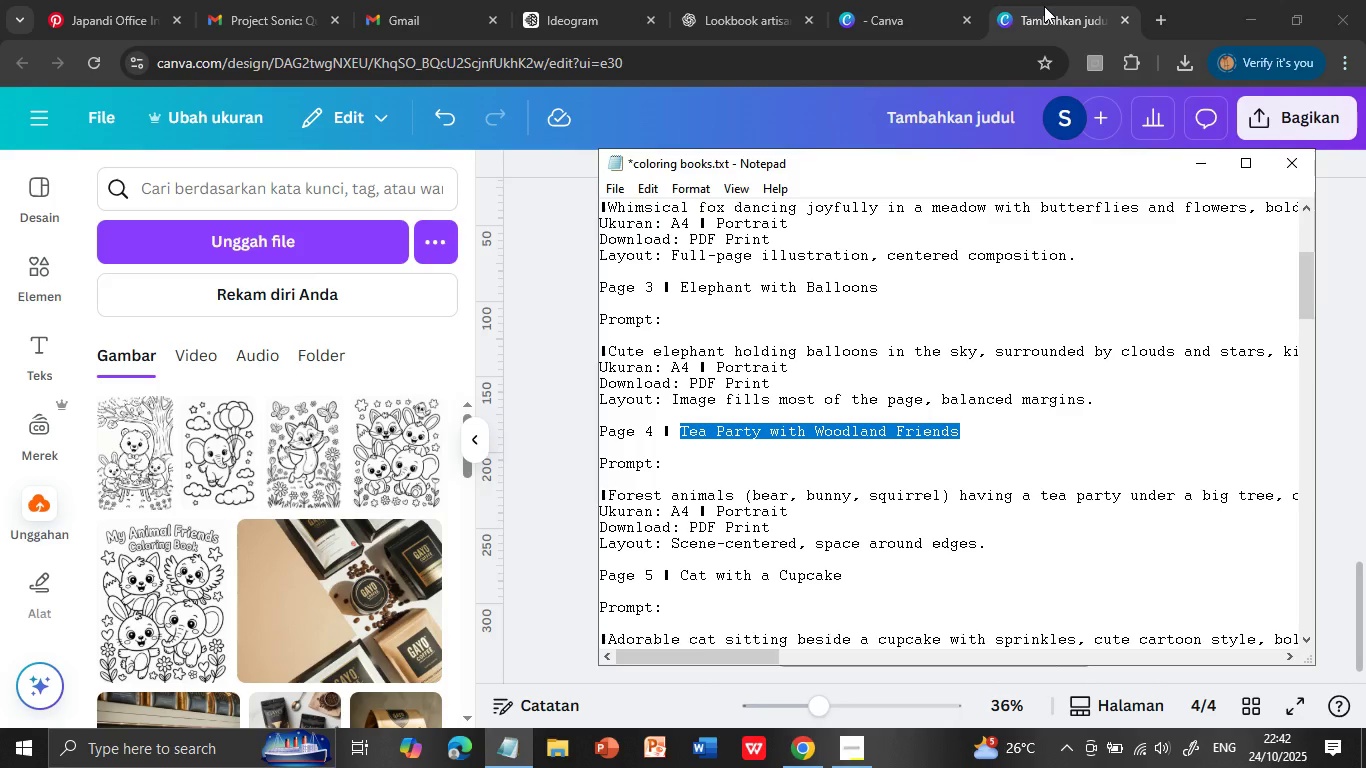 
double_click([981, 193])
 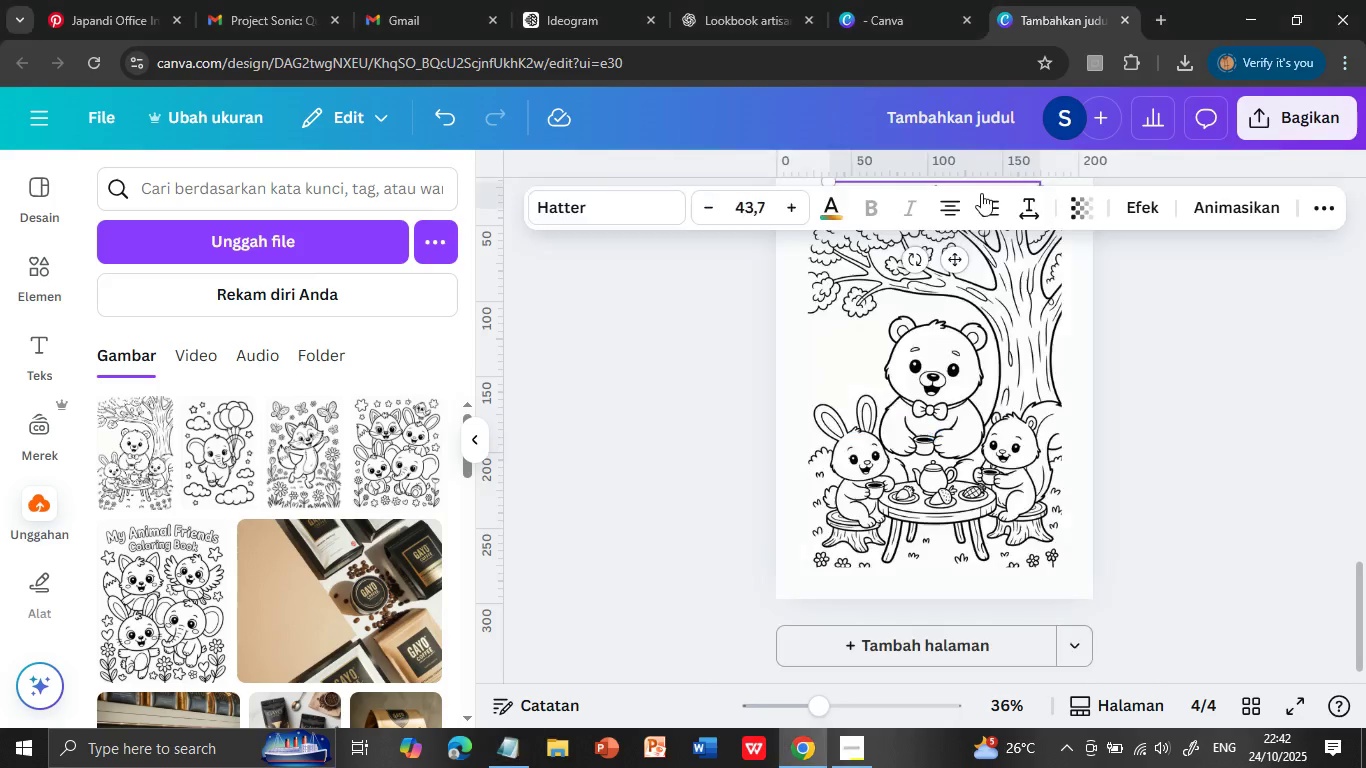 
triple_click([981, 193])
 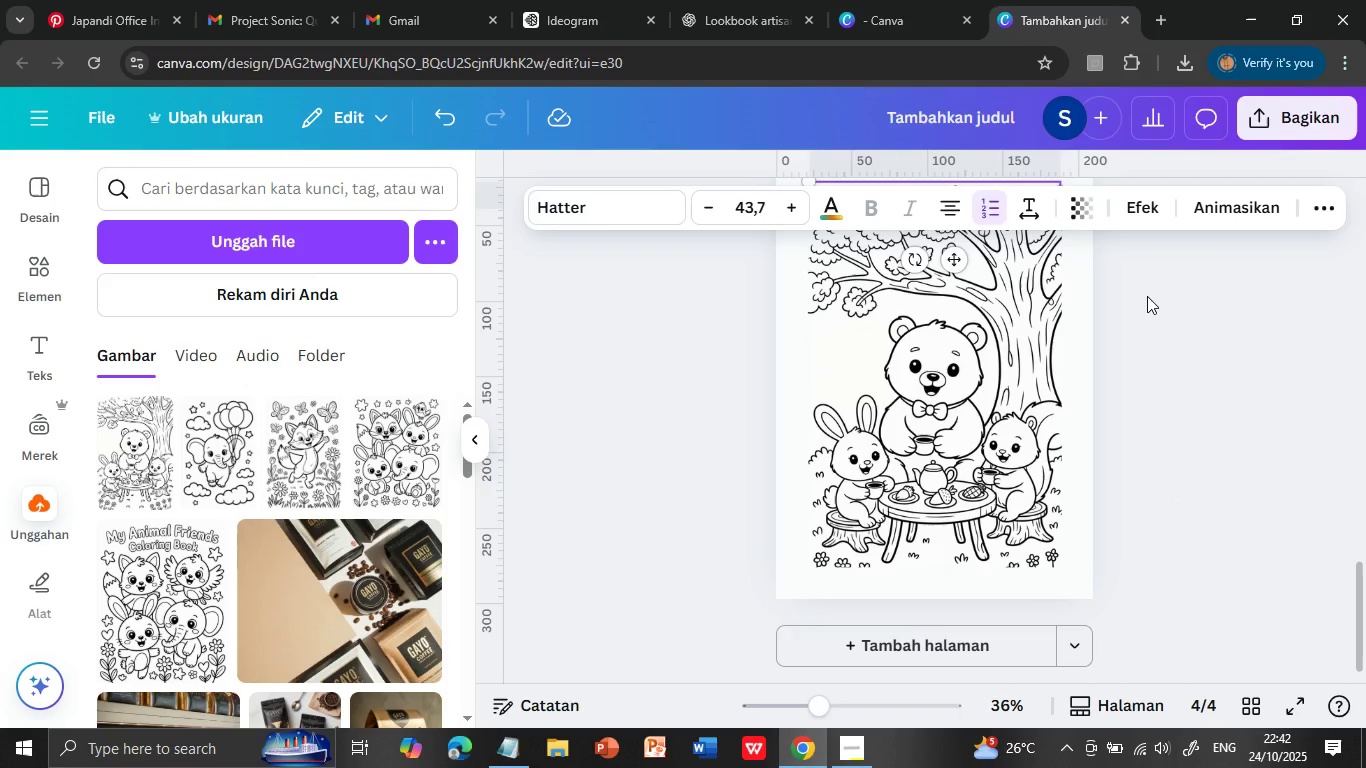 
left_click([1147, 296])
 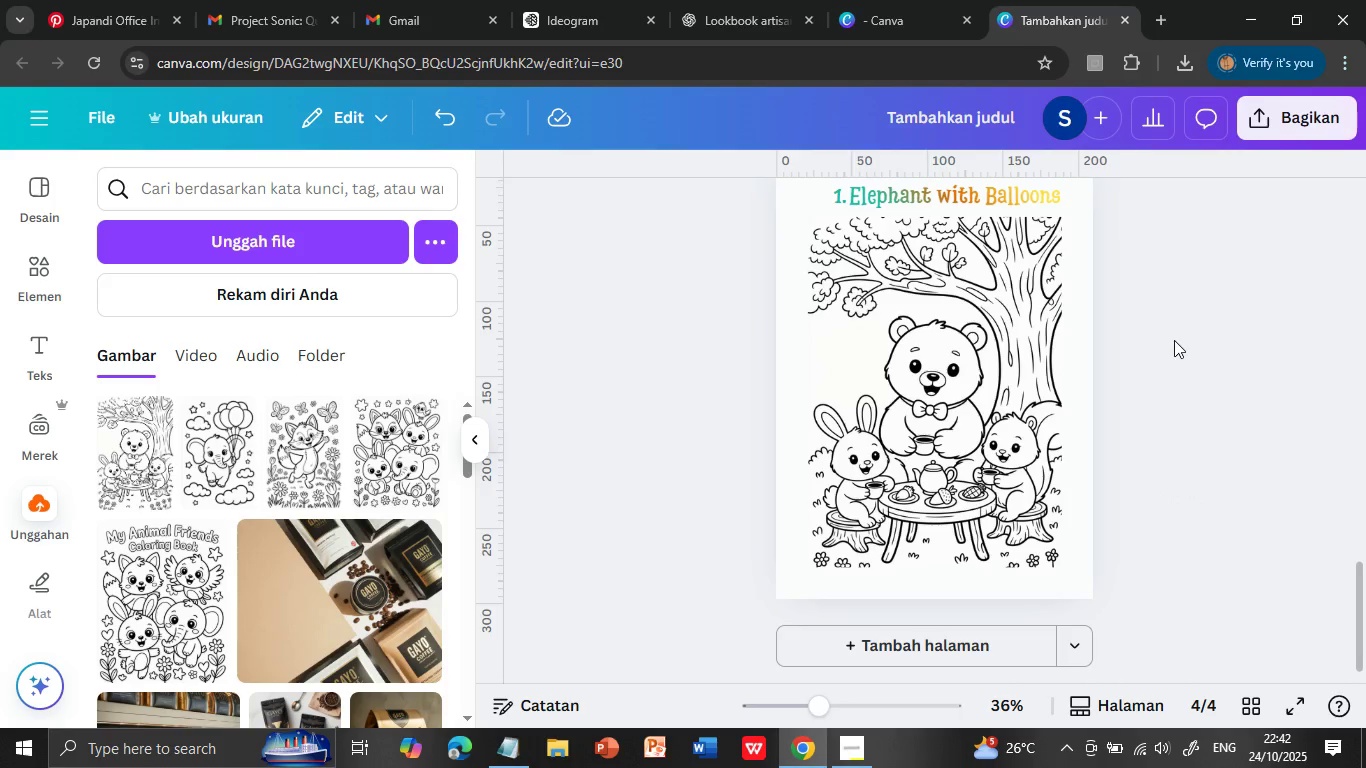 
scroll: coordinate [1174, 340], scroll_direction: up, amount: 2.0
 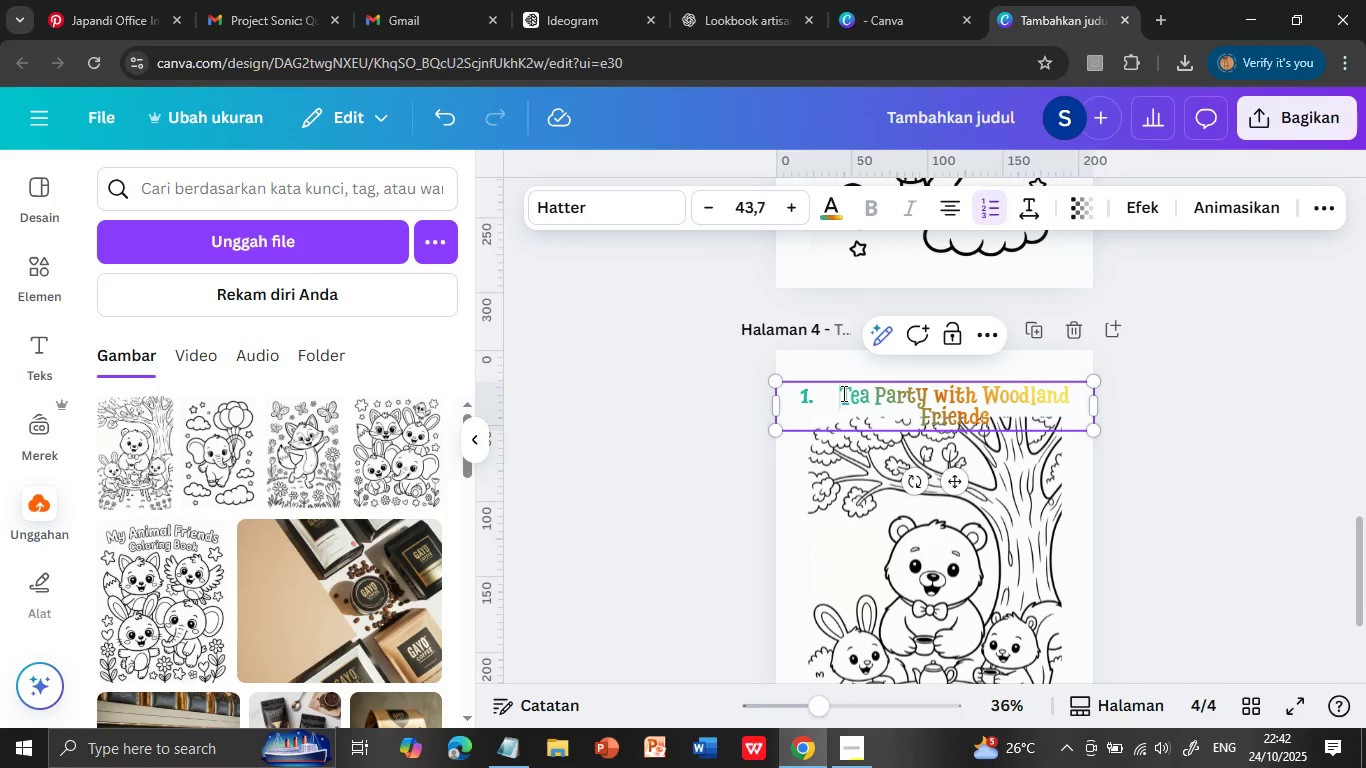 
double_click([920, 397])
 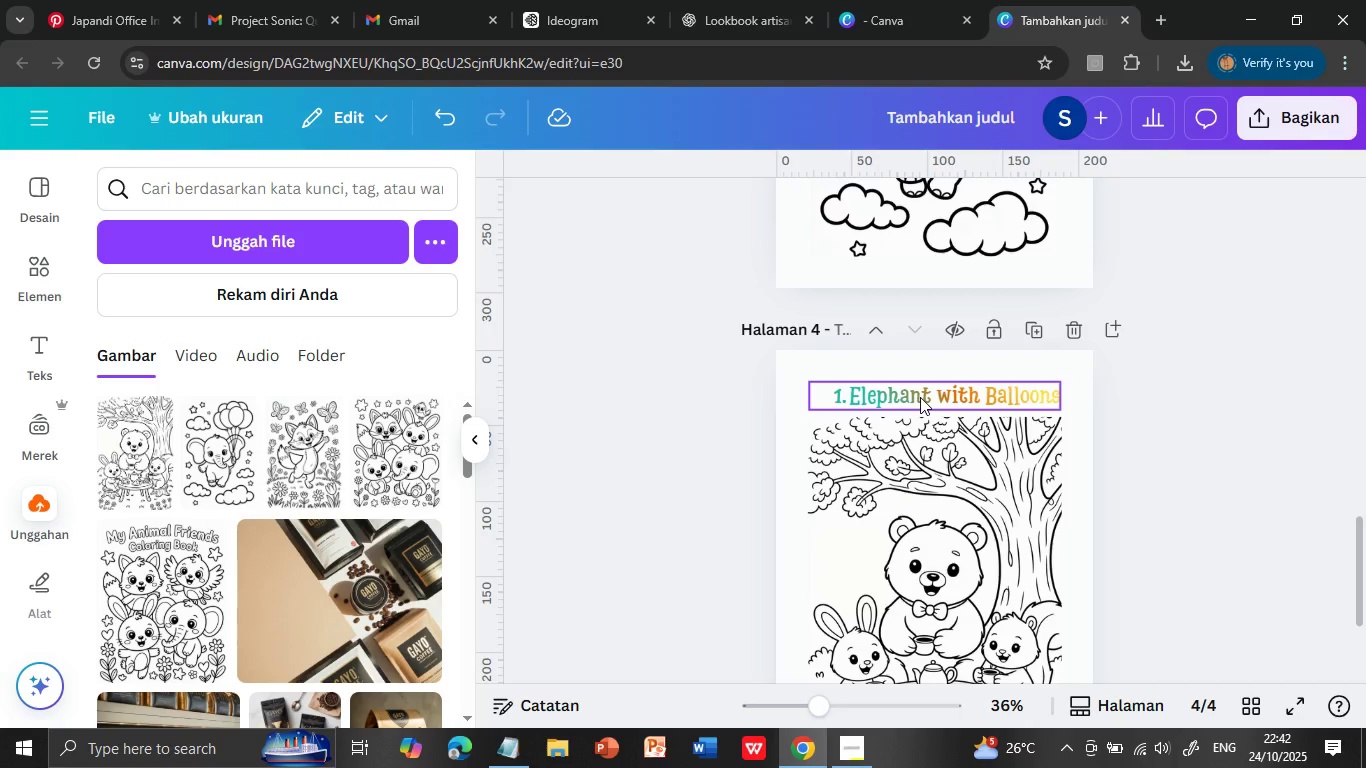 
triple_click([920, 397])
 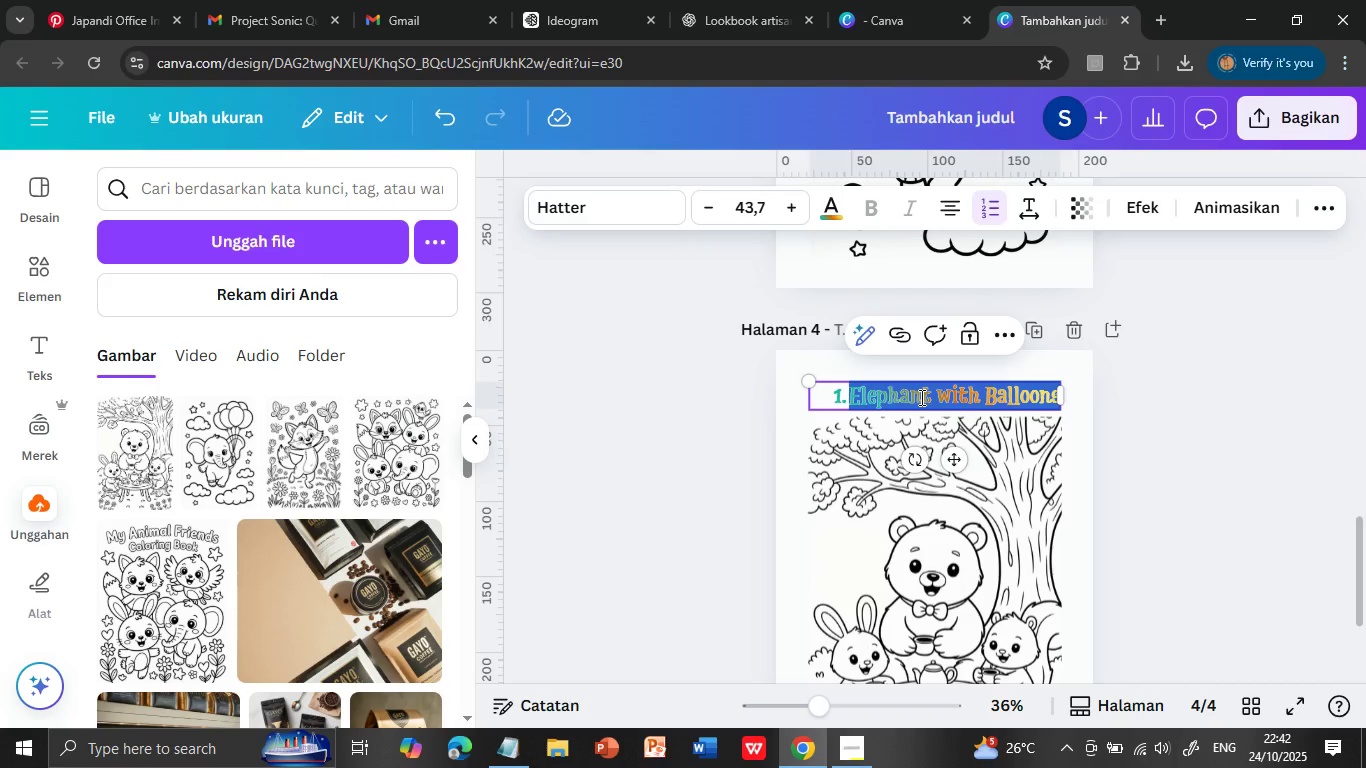 
key(Control+V)
 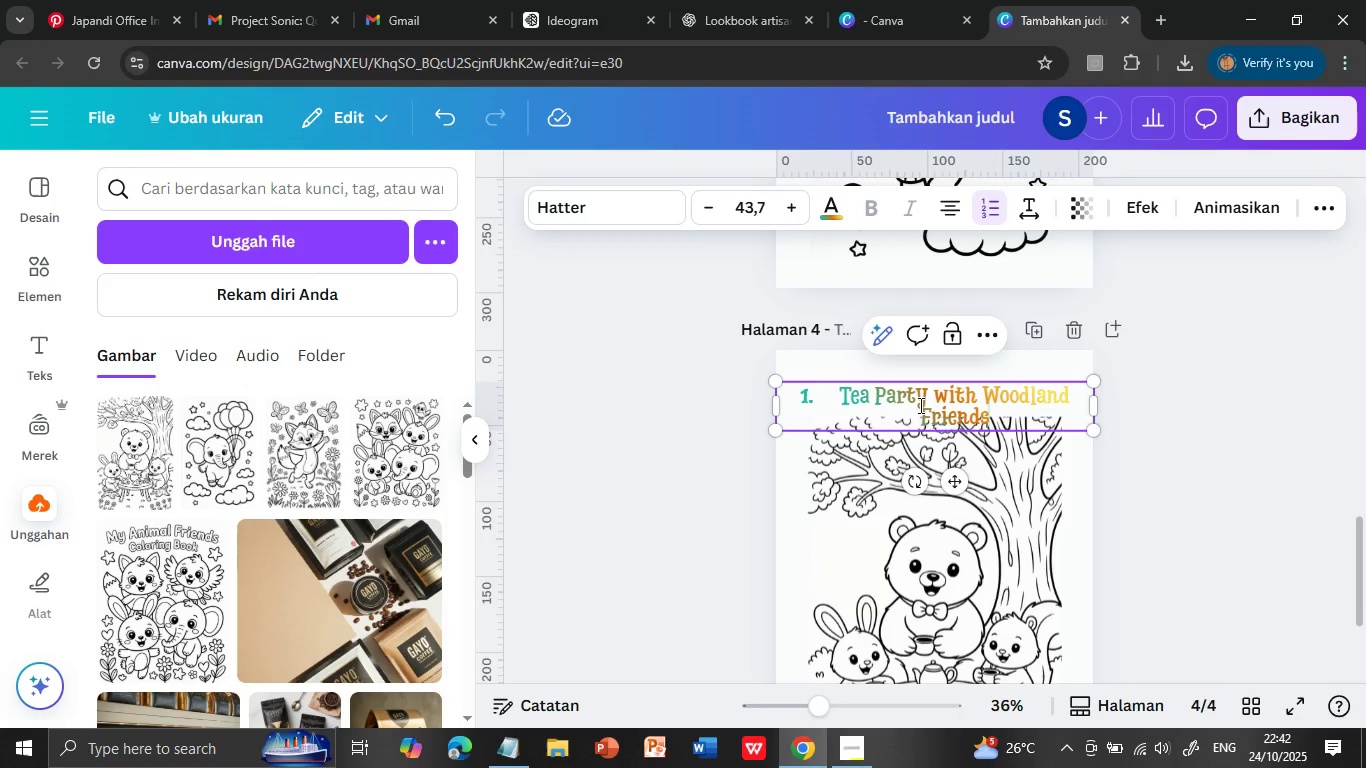 
left_click([842, 393])
 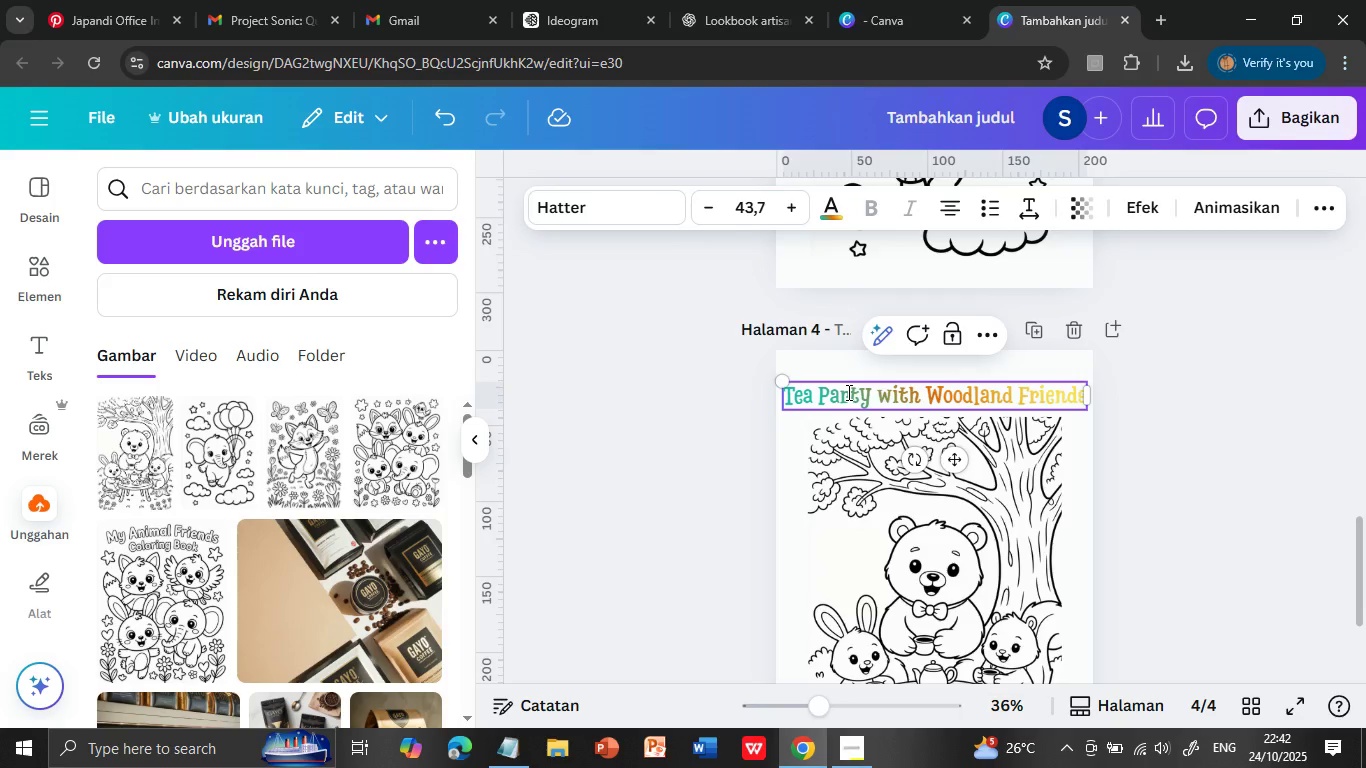 
hold_key(key=Backspace, duration=0.6)
 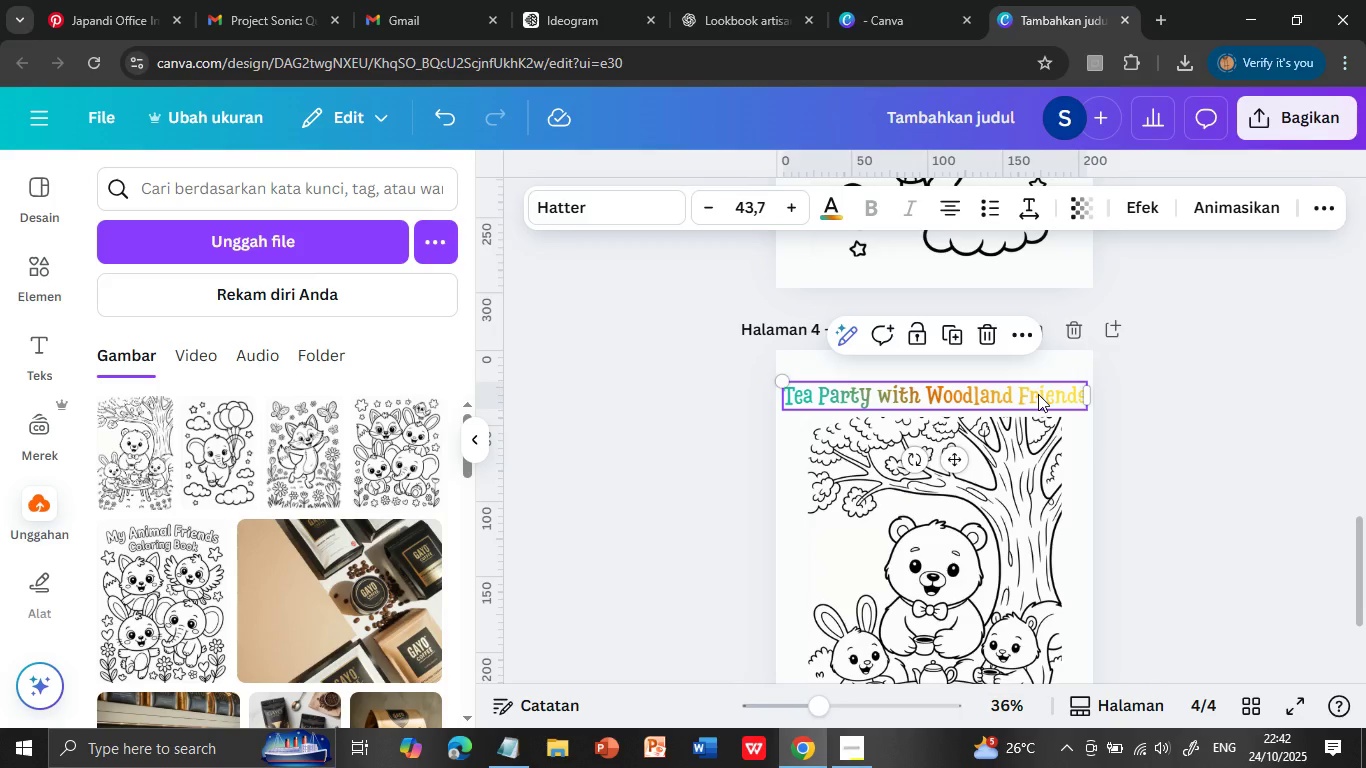 
left_click([1149, 442])
 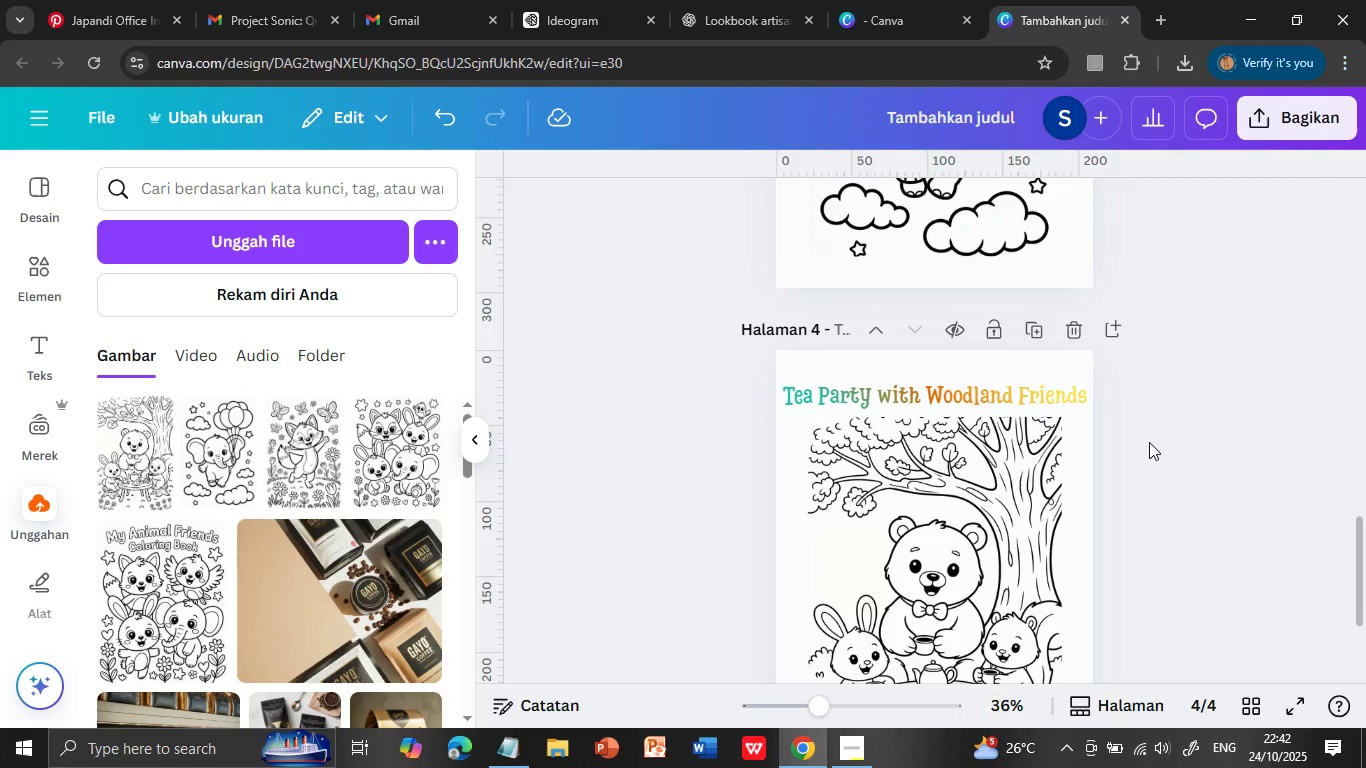 
left_click([953, 401])
 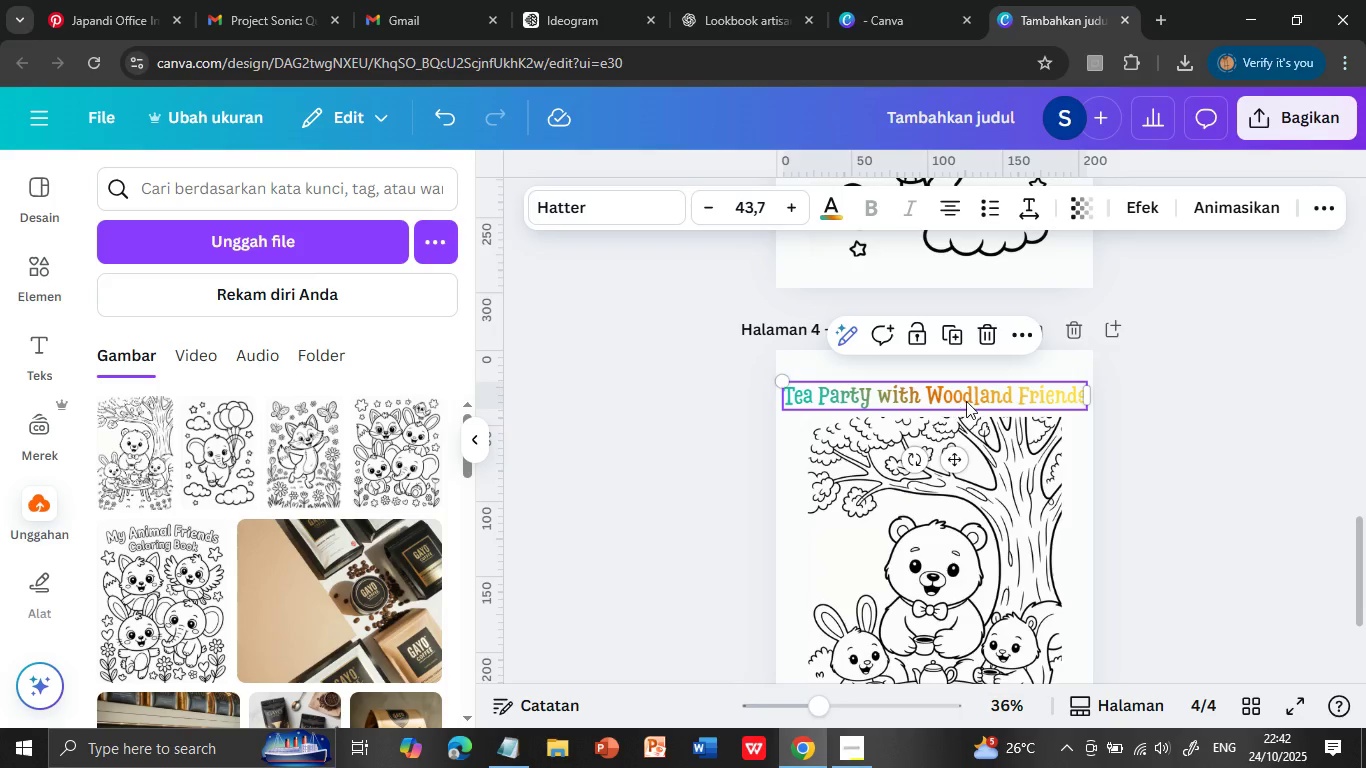 
left_click([1017, 395])
 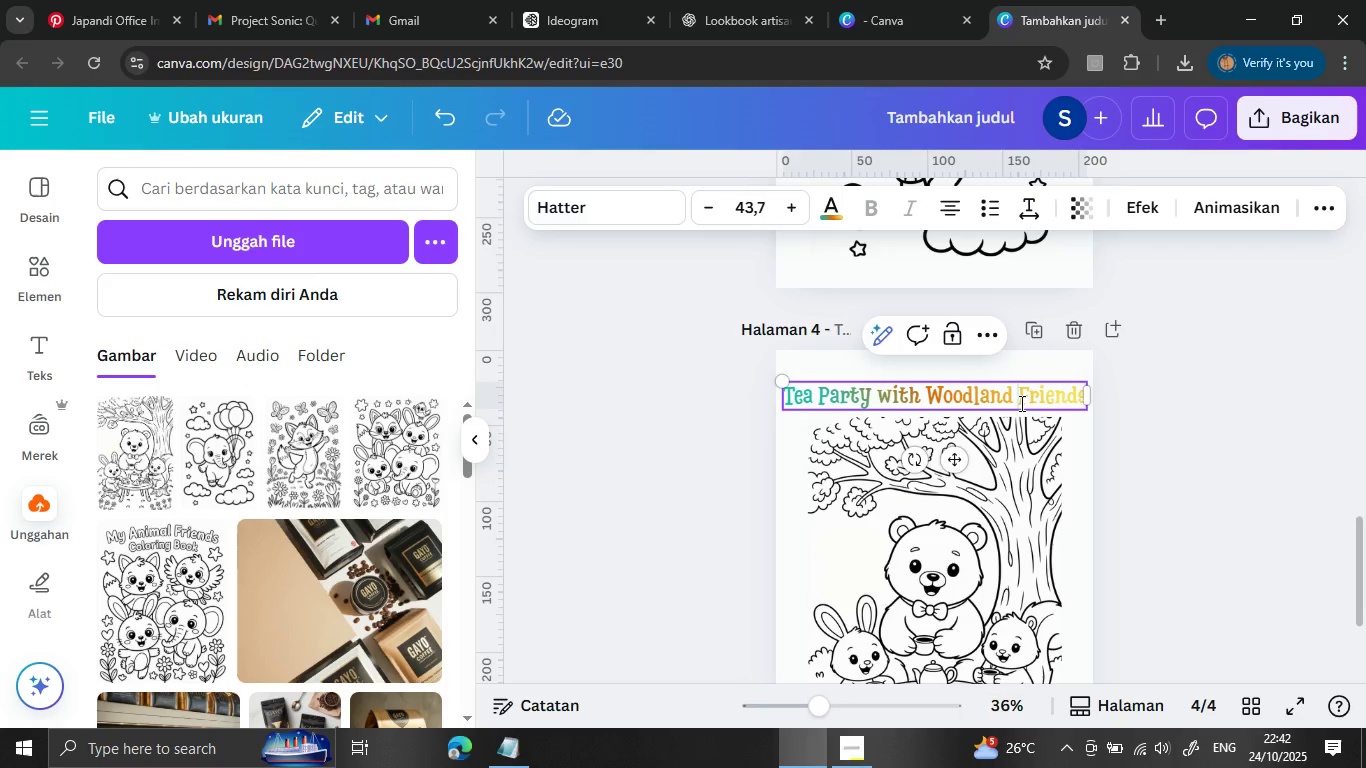 
key(Backspace)
 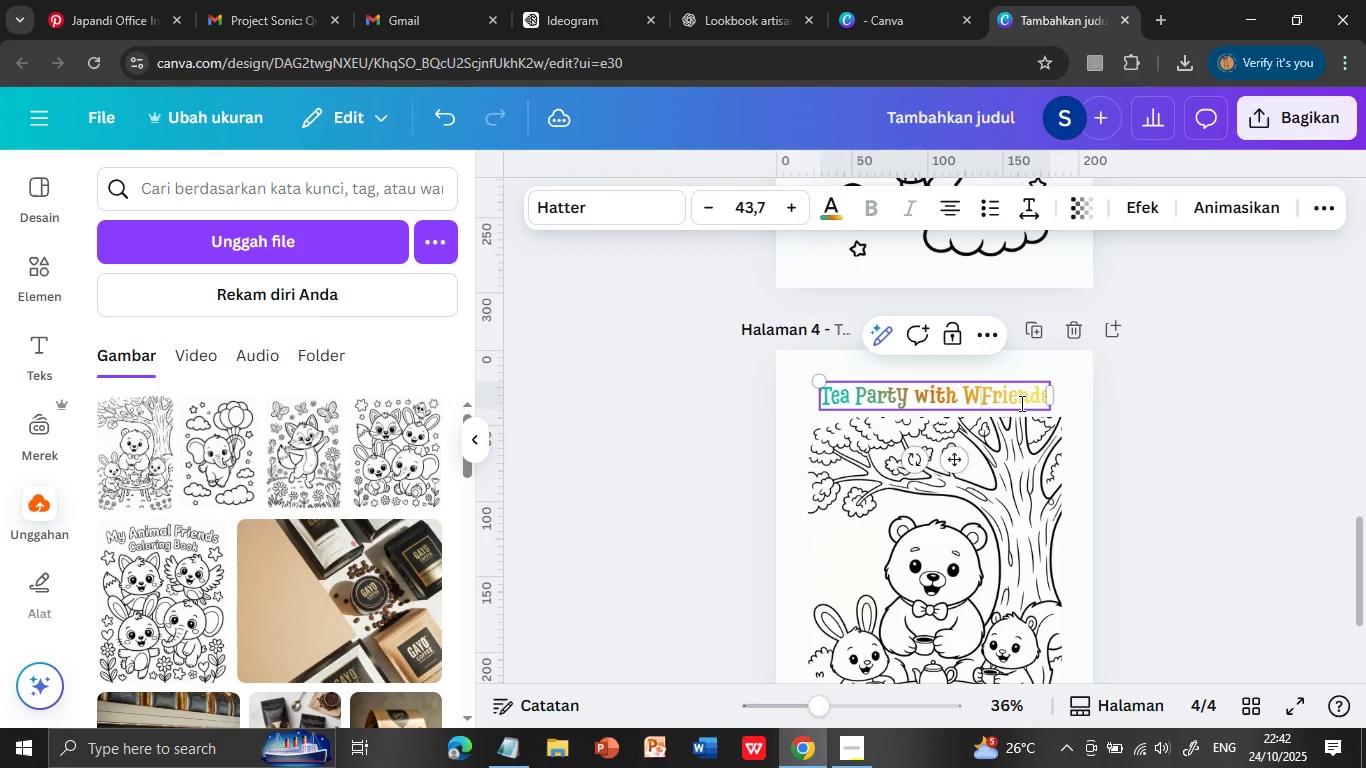 
hold_key(key=Backspace, duration=0.82)
 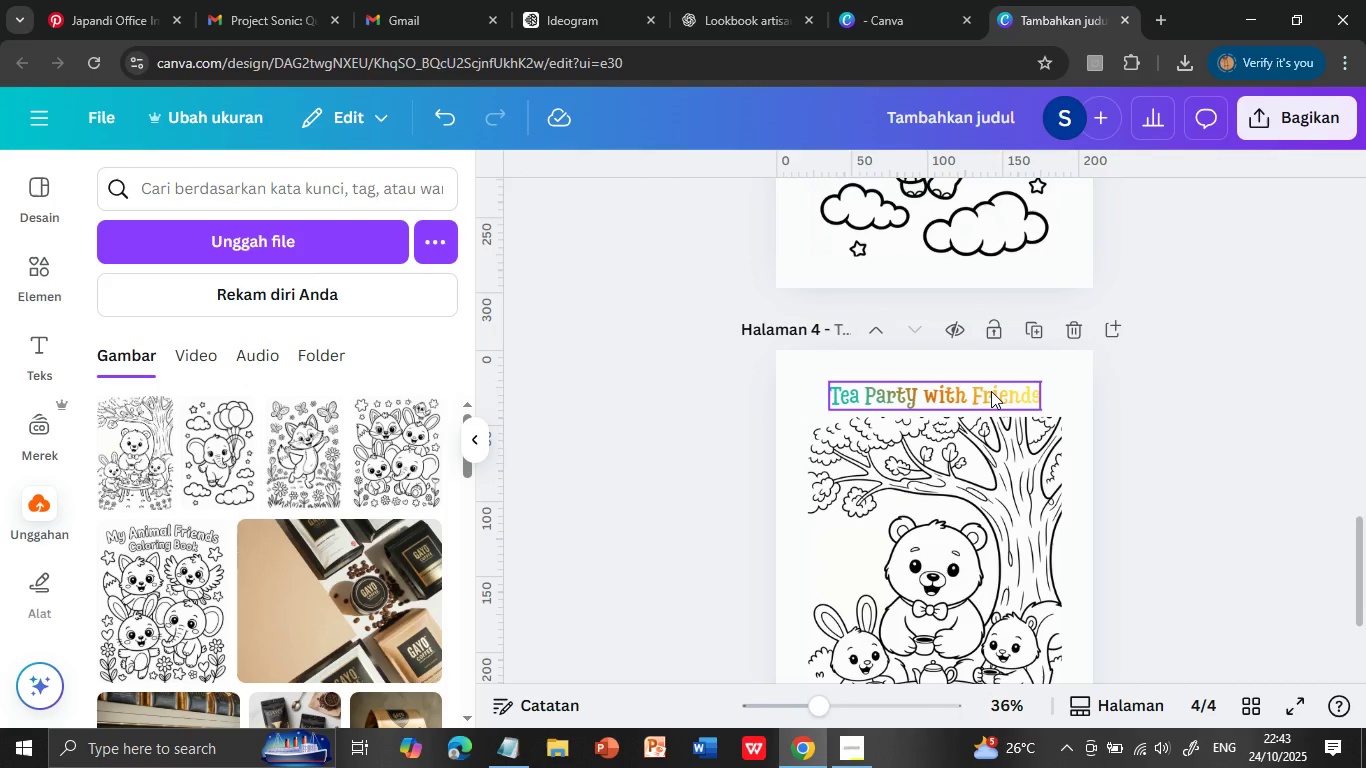 
hold_key(key=Backspace, duration=0.75)
 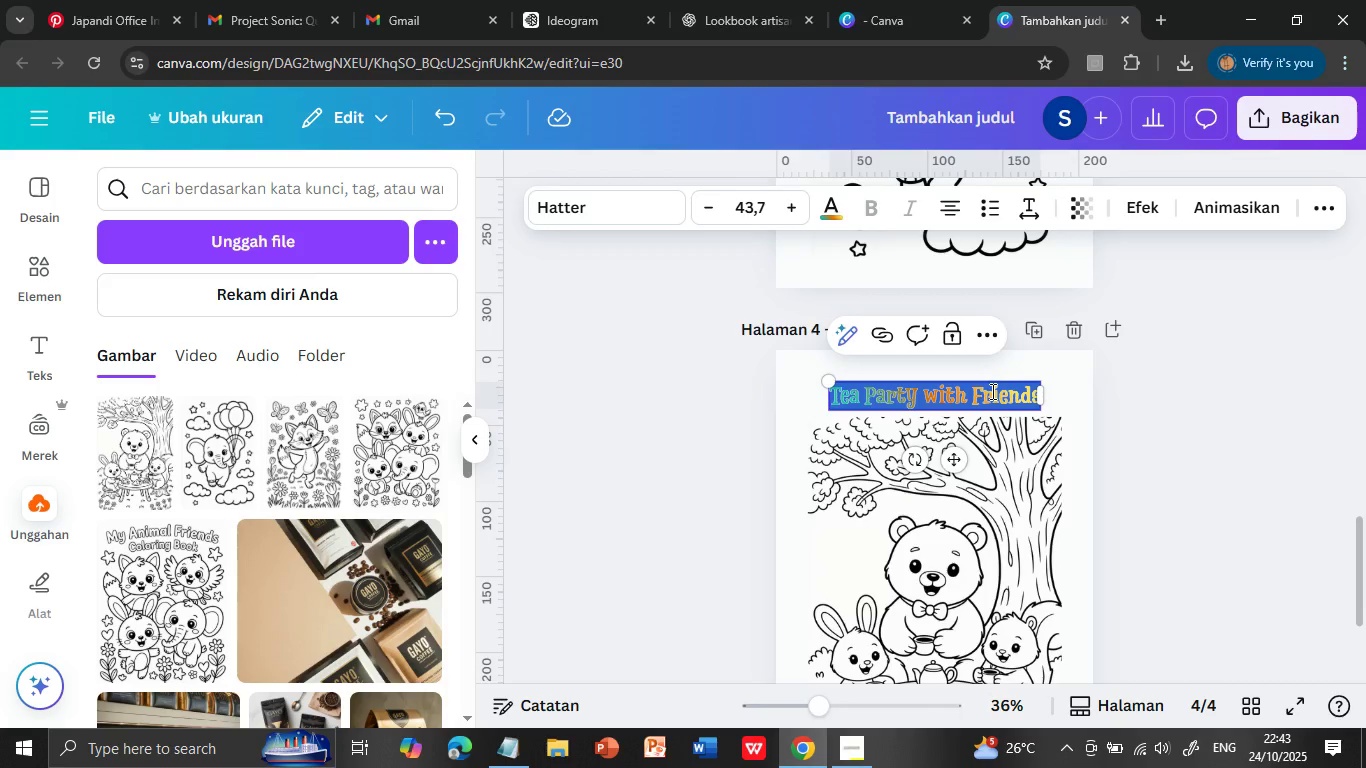 
left_click([1186, 458])
 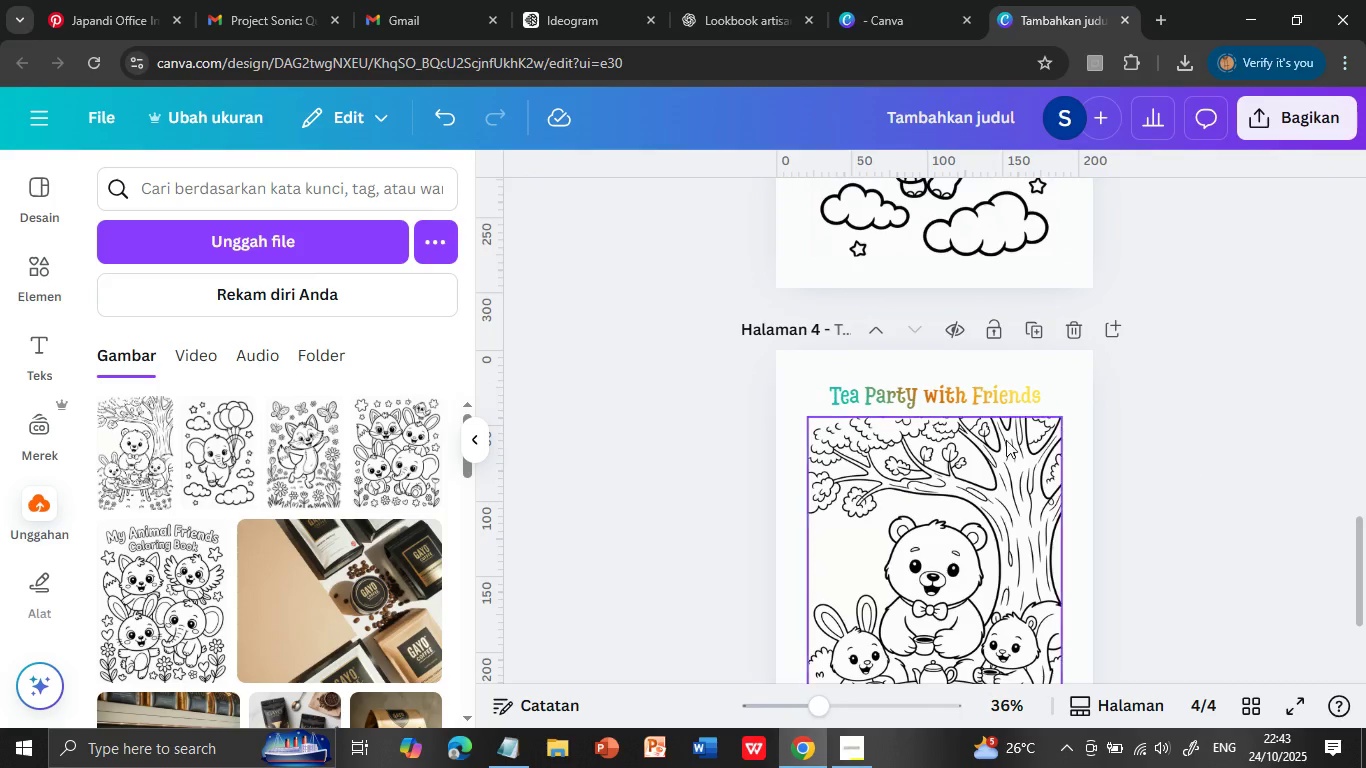 
double_click([991, 391])
 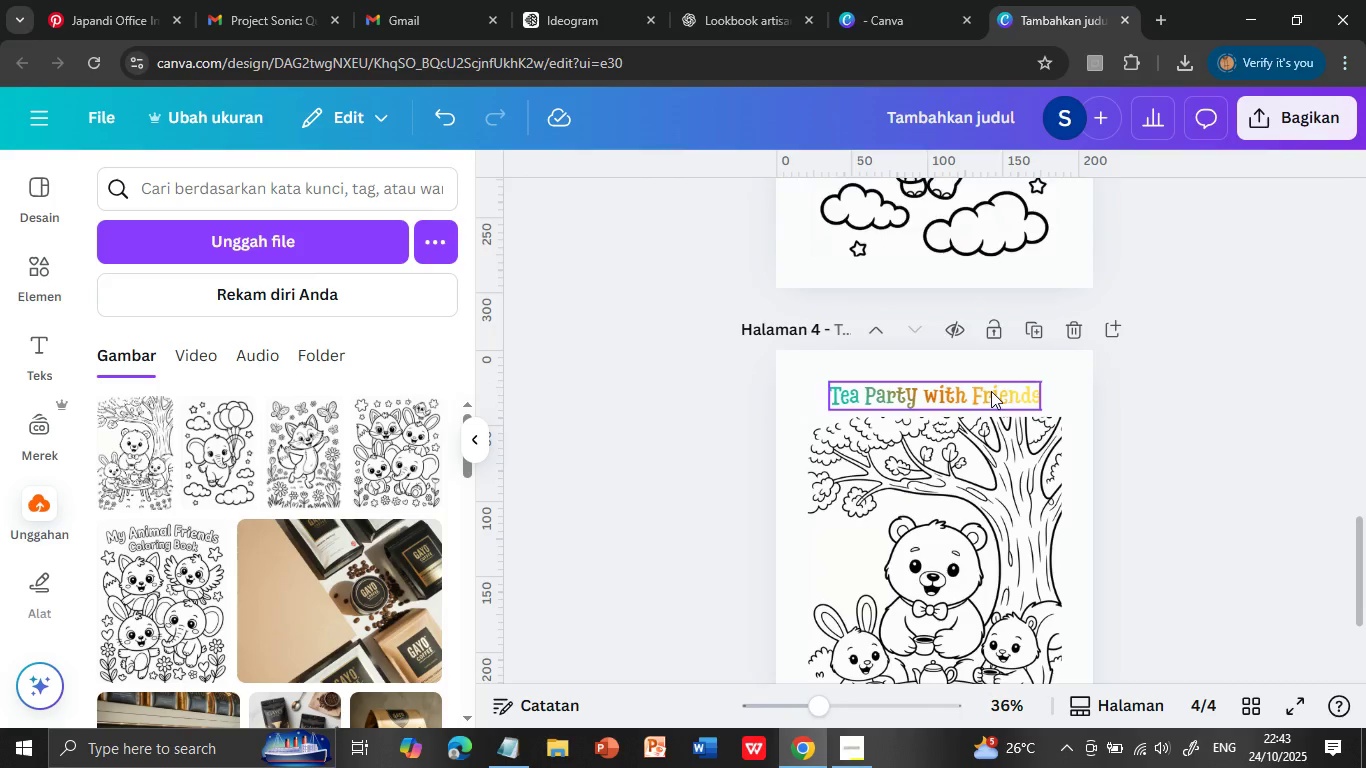 
triple_click([991, 391])
 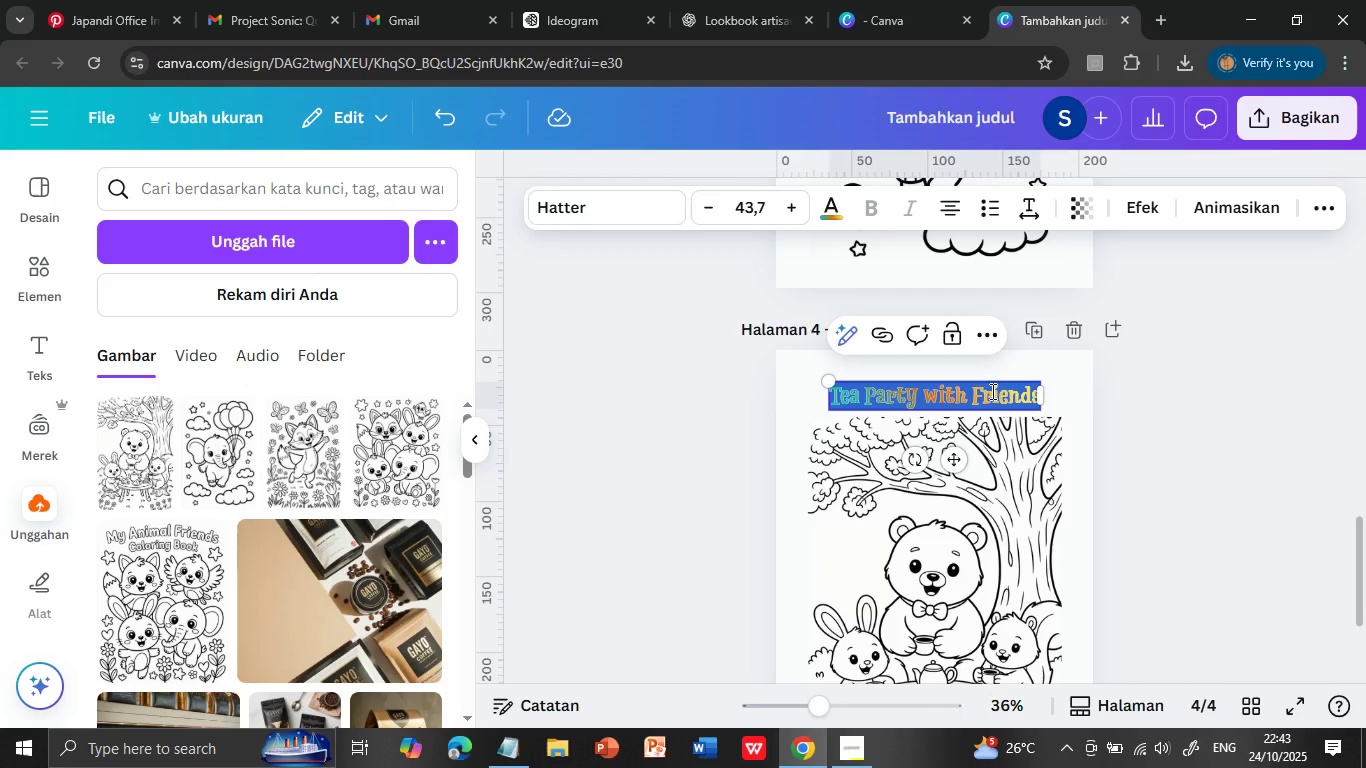 
double_click([799, 208])
 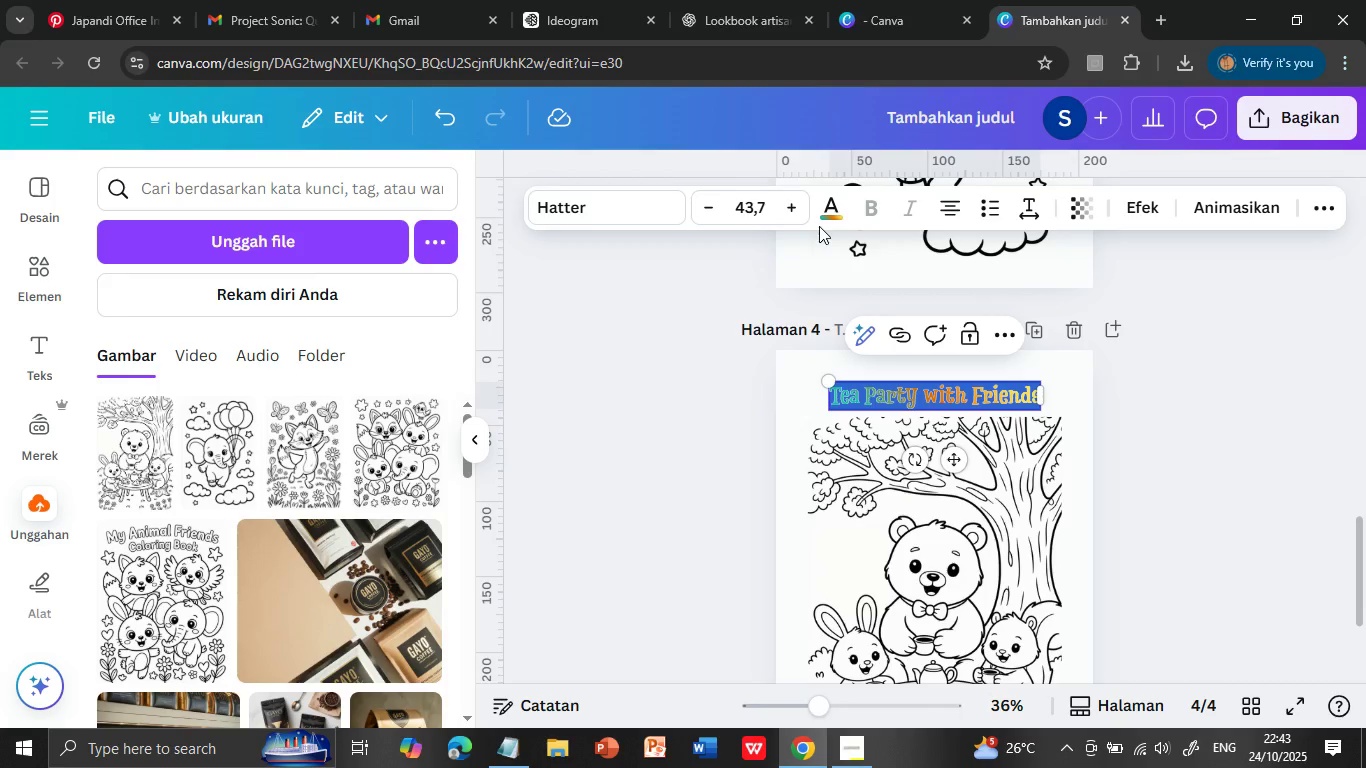 
triple_click([799, 208])
 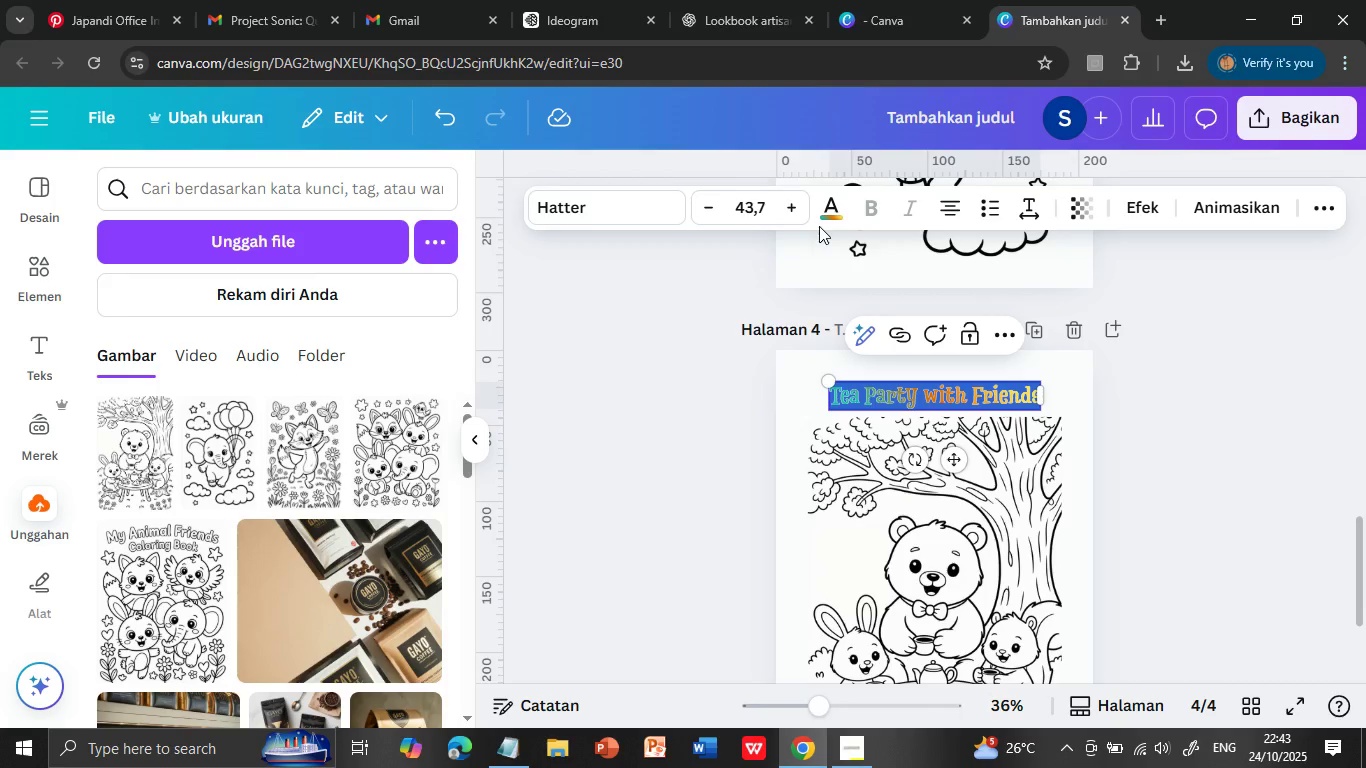 
triple_click([799, 208])
 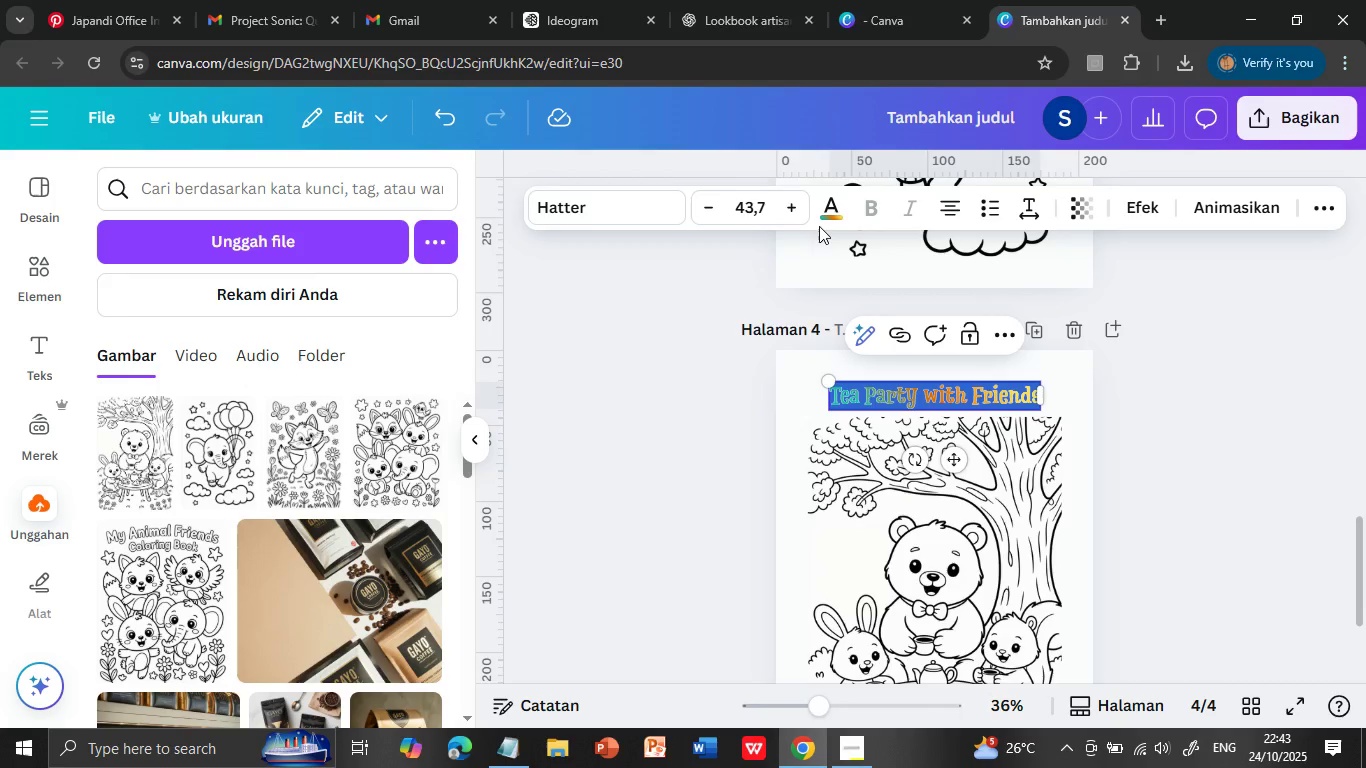 
triple_click([799, 208])
 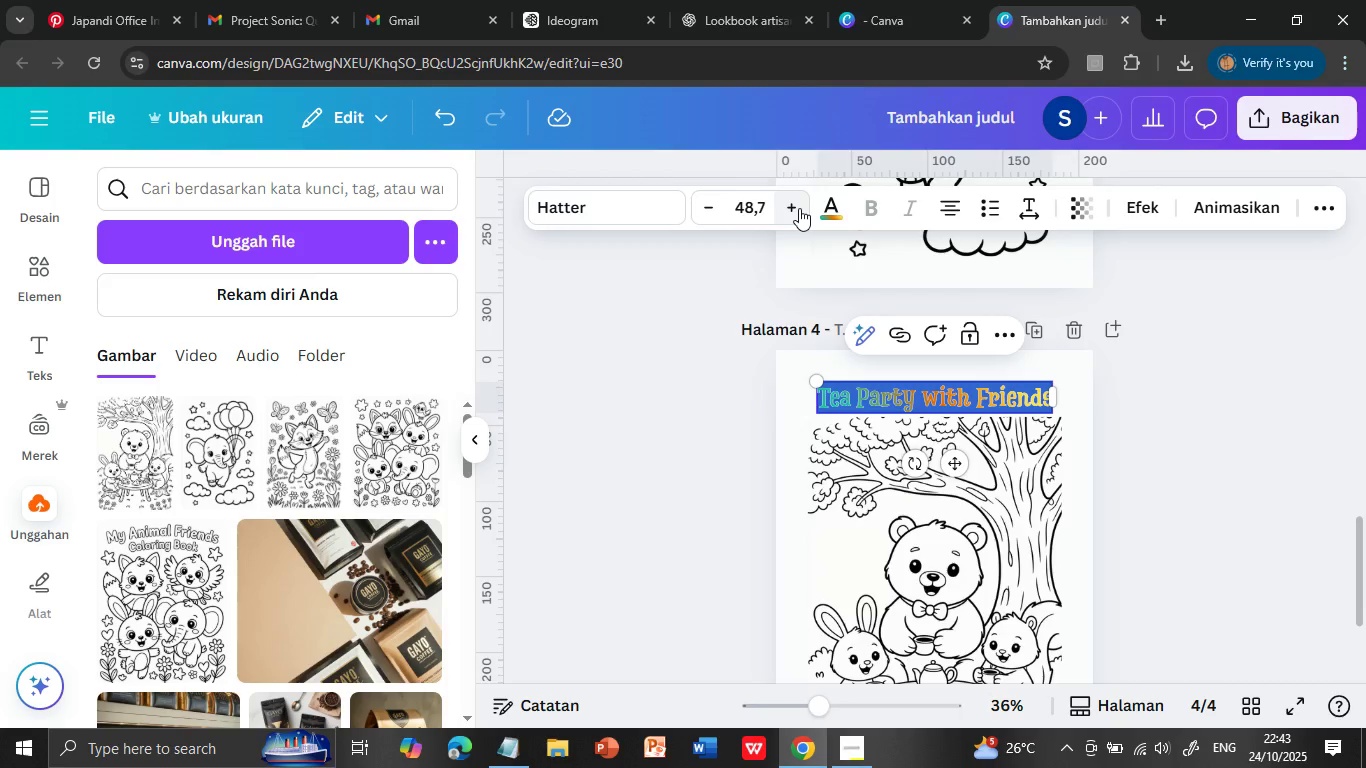 
left_click([799, 208])
 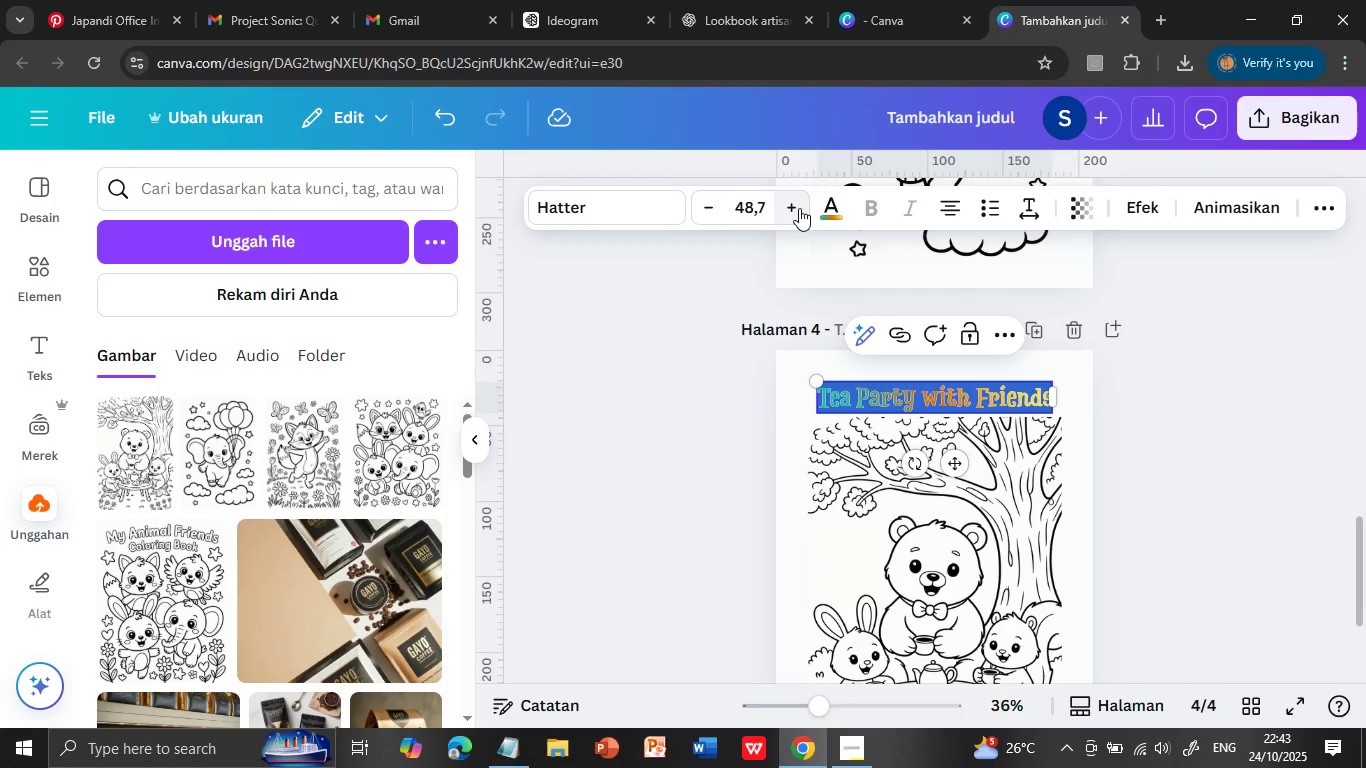 
left_click([840, 208])
 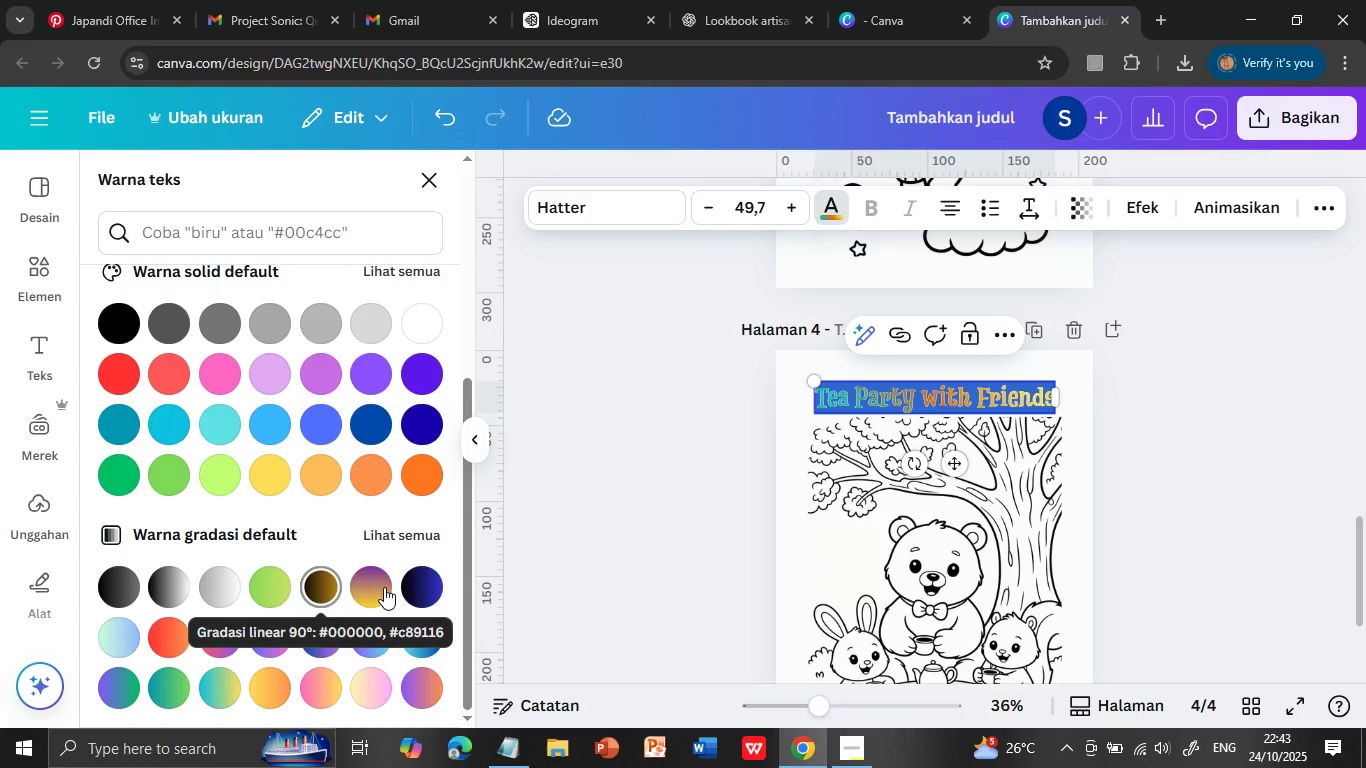 
scroll: coordinate [336, 576], scroll_direction: down, amount: 5.0
 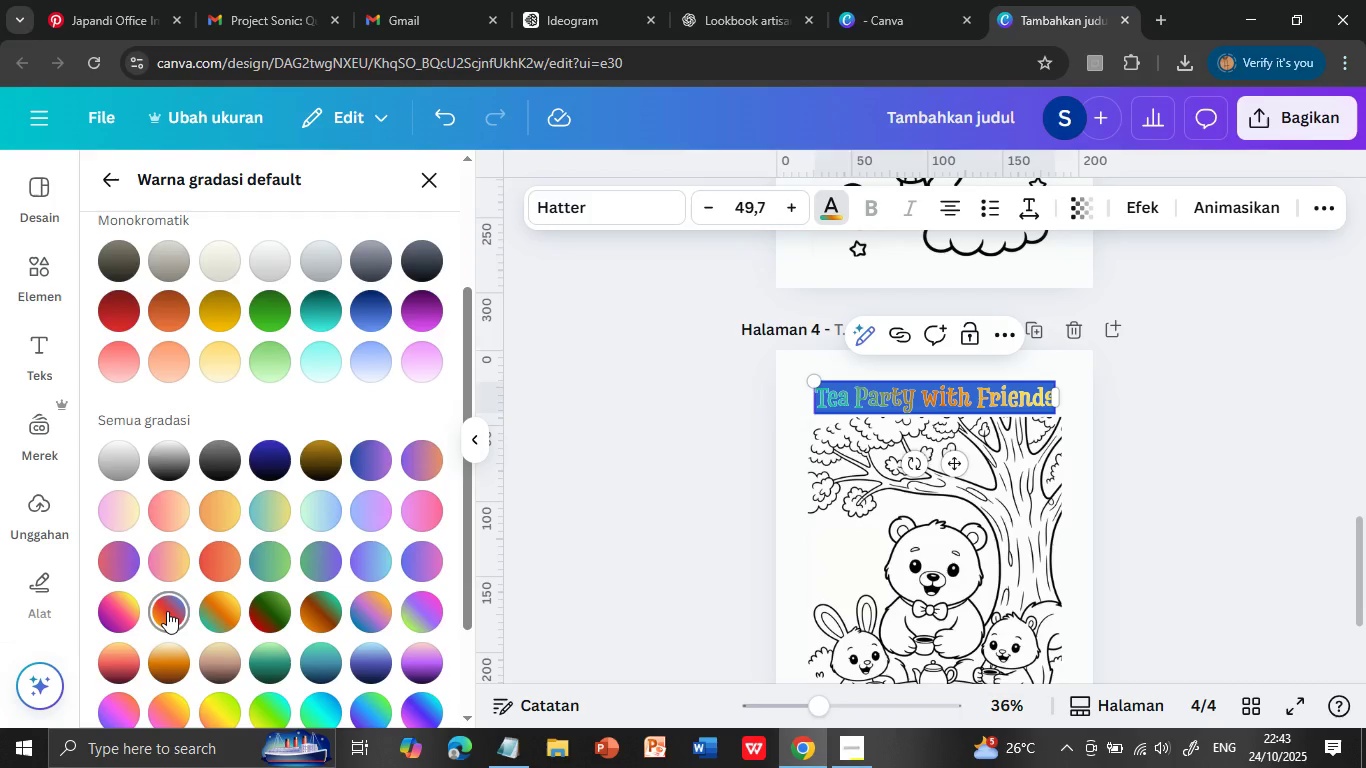 
left_click([417, 537])
 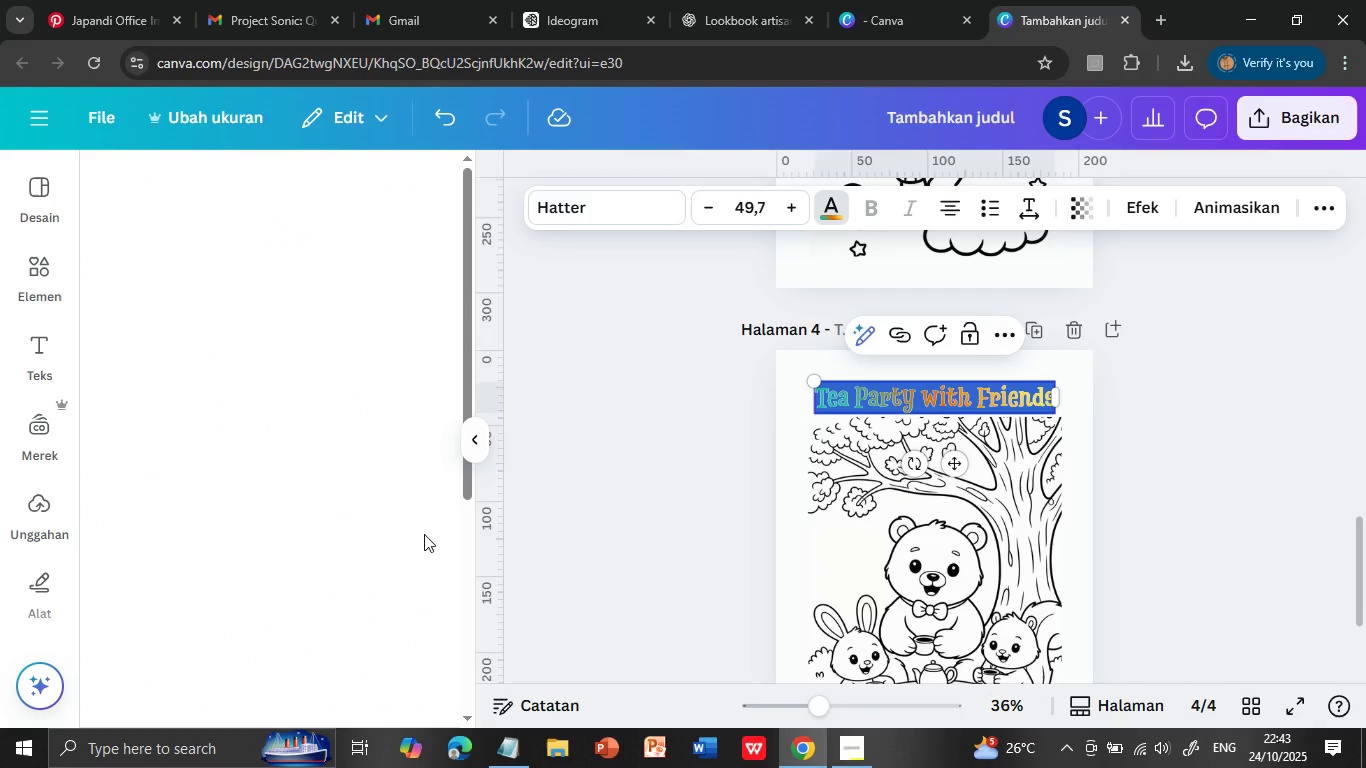 
wait(5.47)
 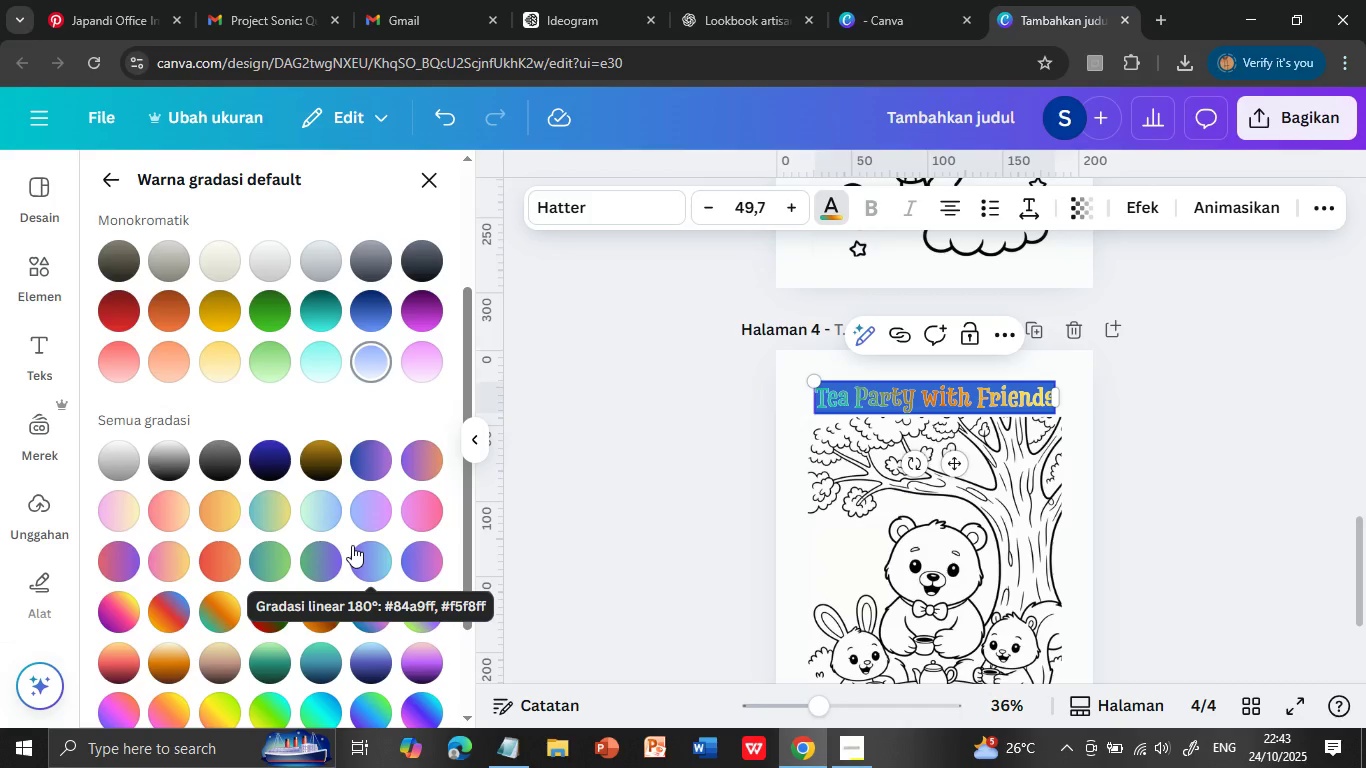 
scroll: coordinate [352, 545], scroll_direction: down, amount: 2.0
 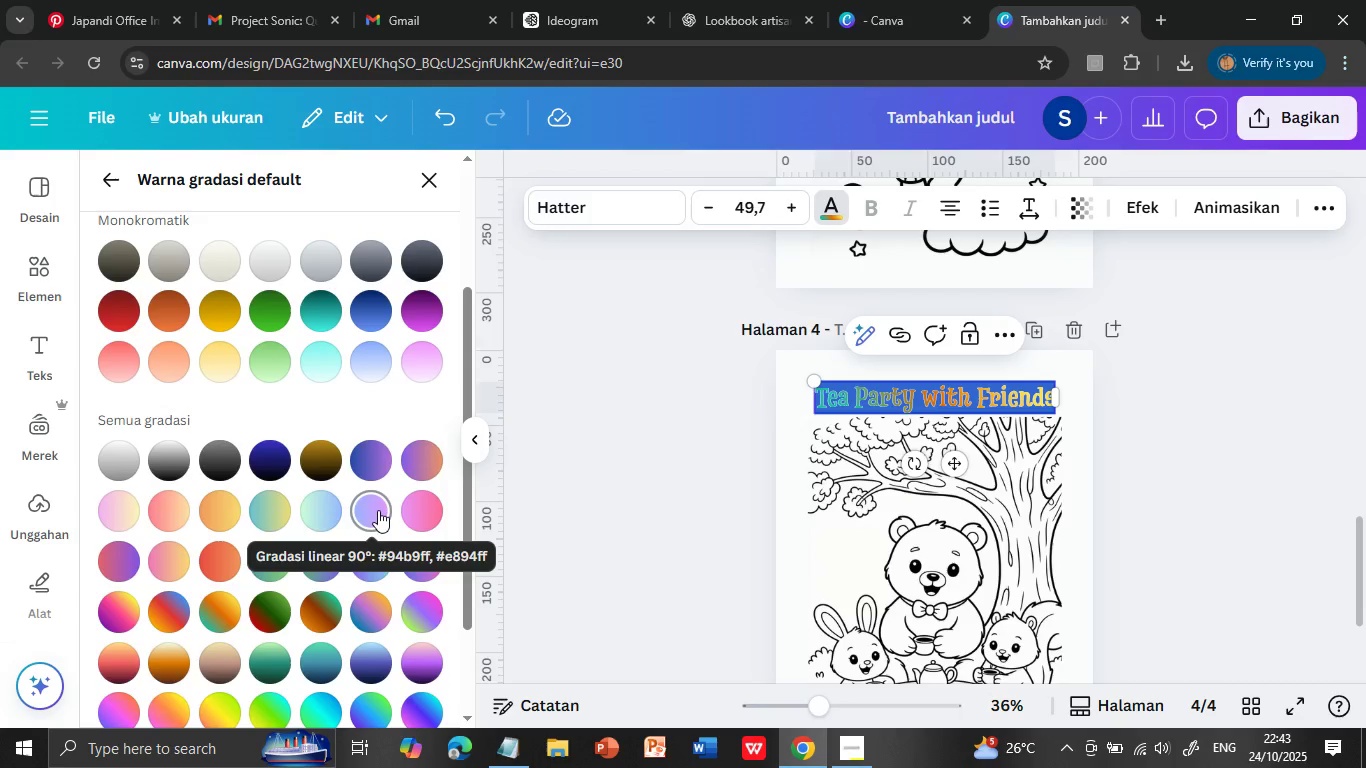 
scroll: coordinate [293, 466], scroll_direction: up, amount: 1.0
 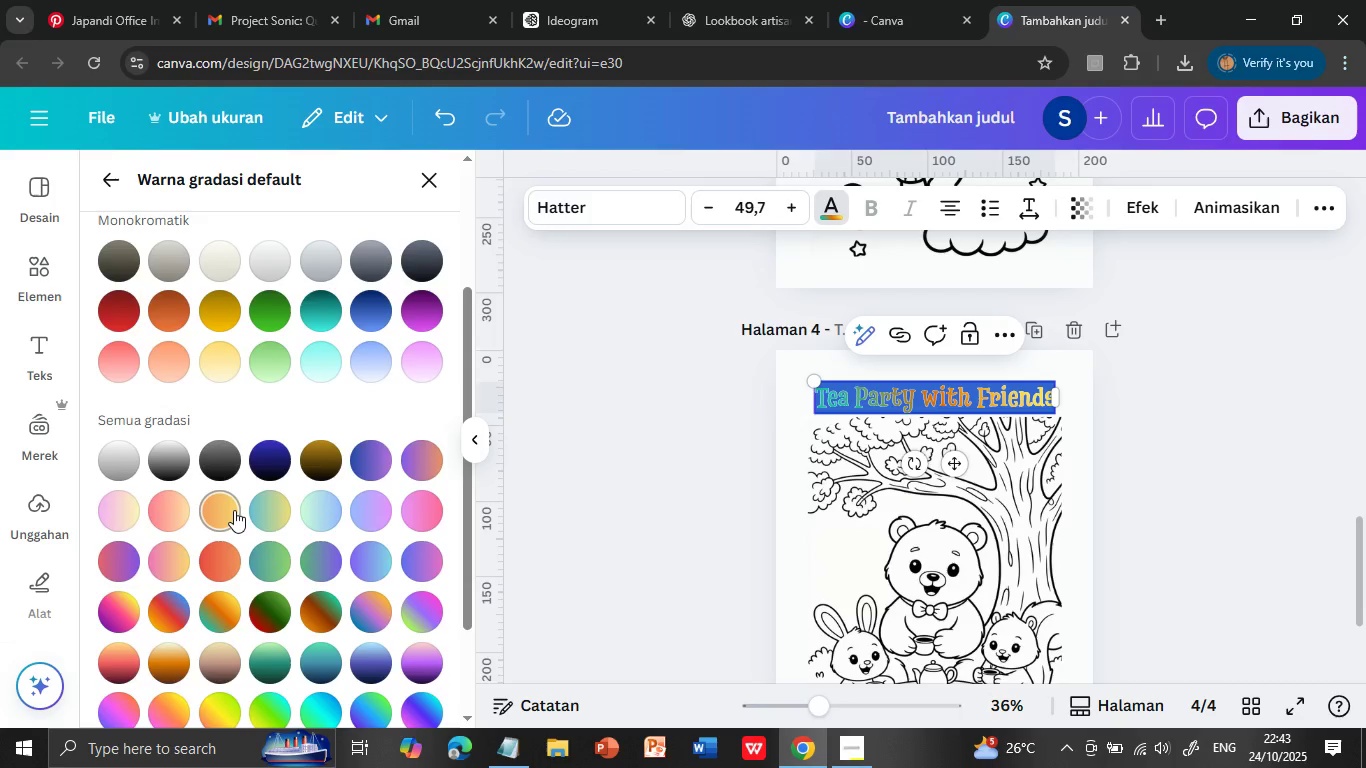 
scroll: coordinate [278, 584], scroll_direction: down, amount: 1.0
 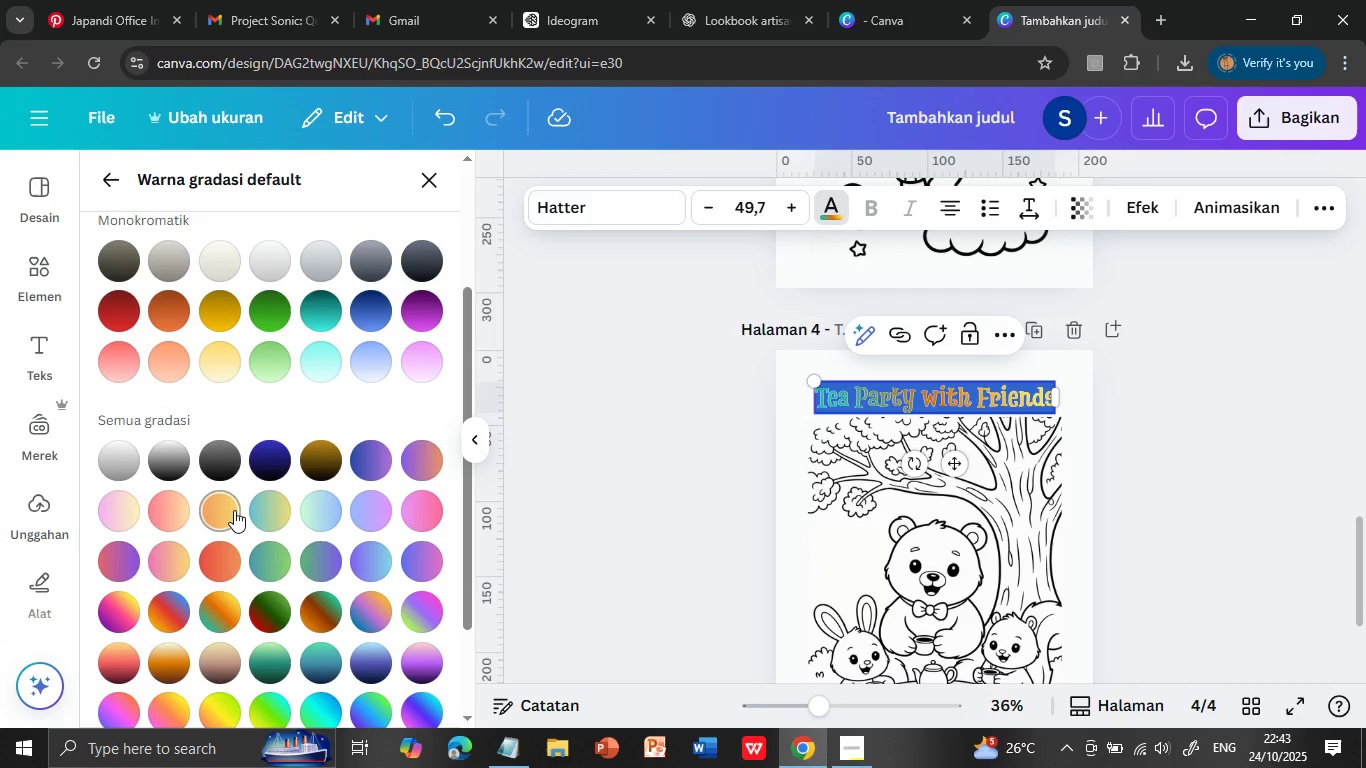 
wait(6.94)
 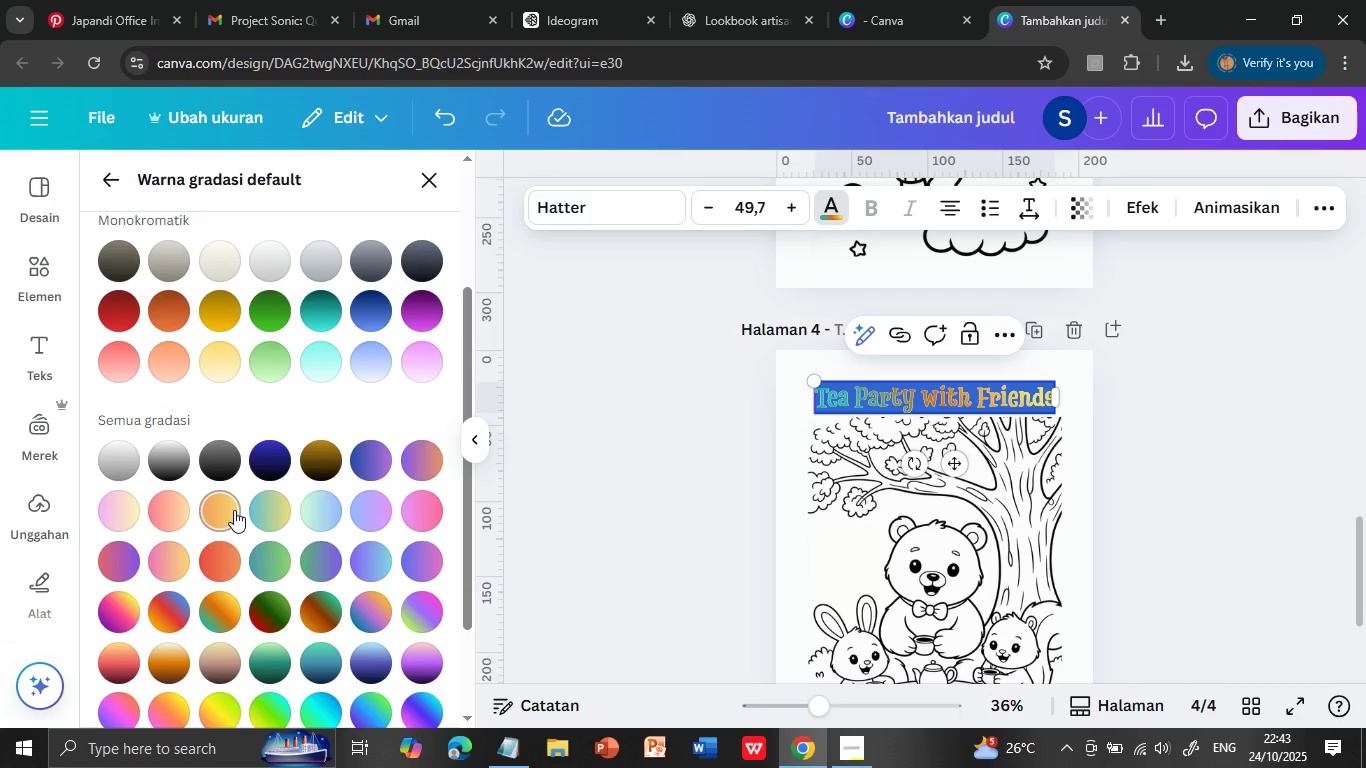 
left_click([231, 510])
 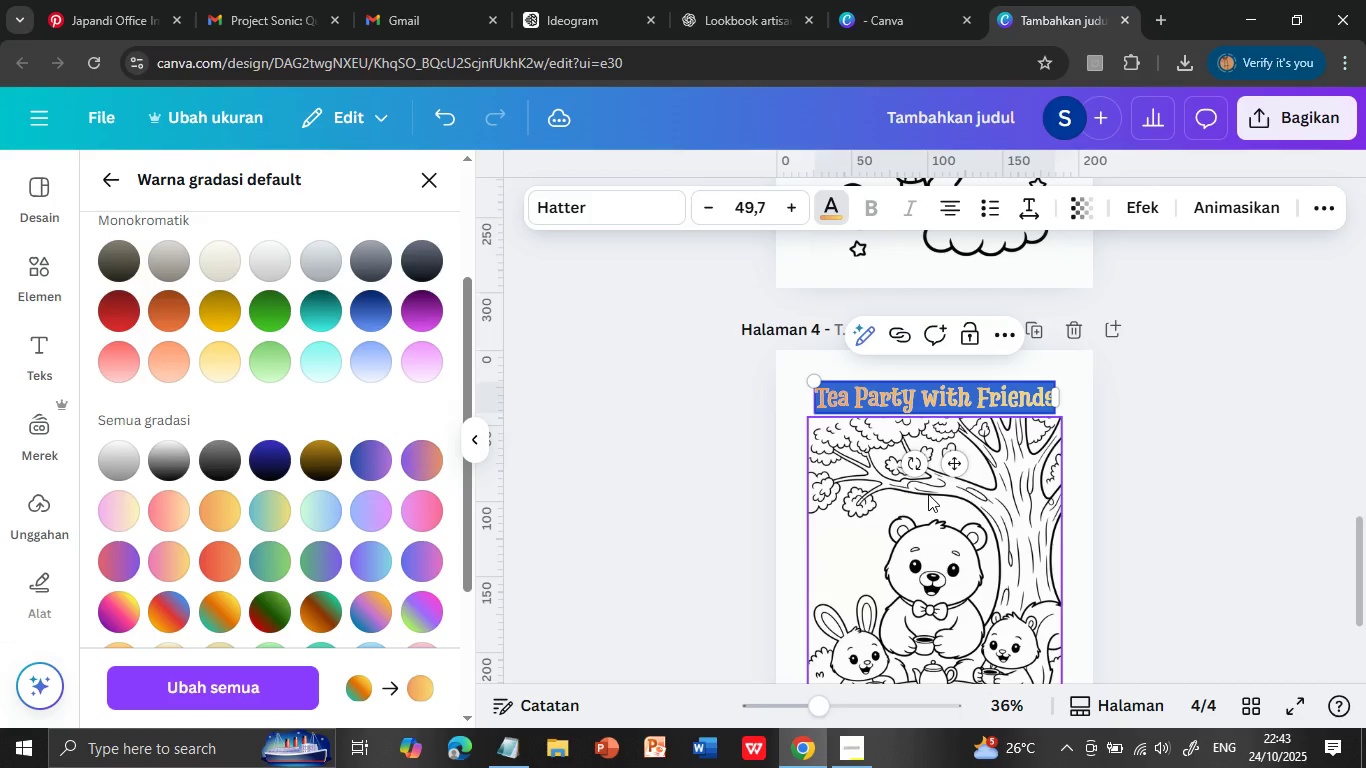 
left_click([1145, 451])
 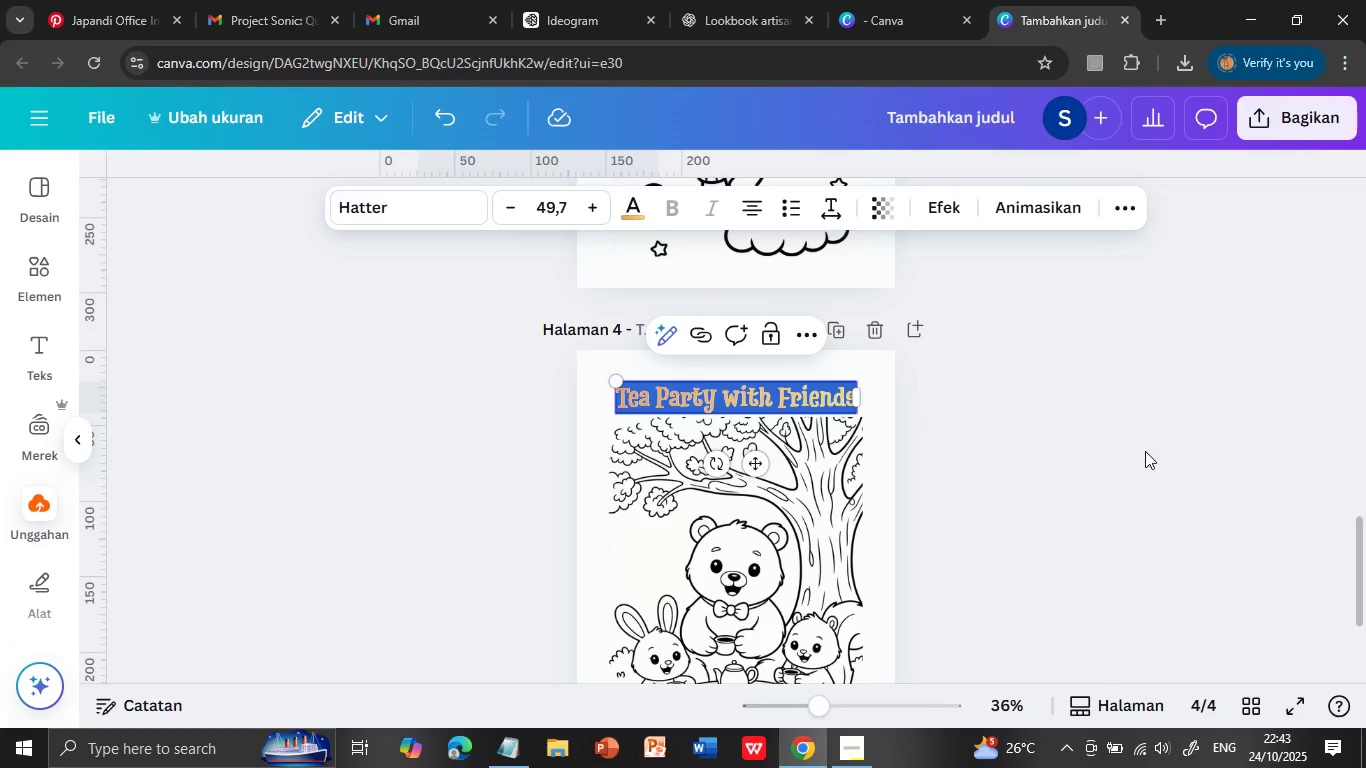 
left_click([1145, 451])
 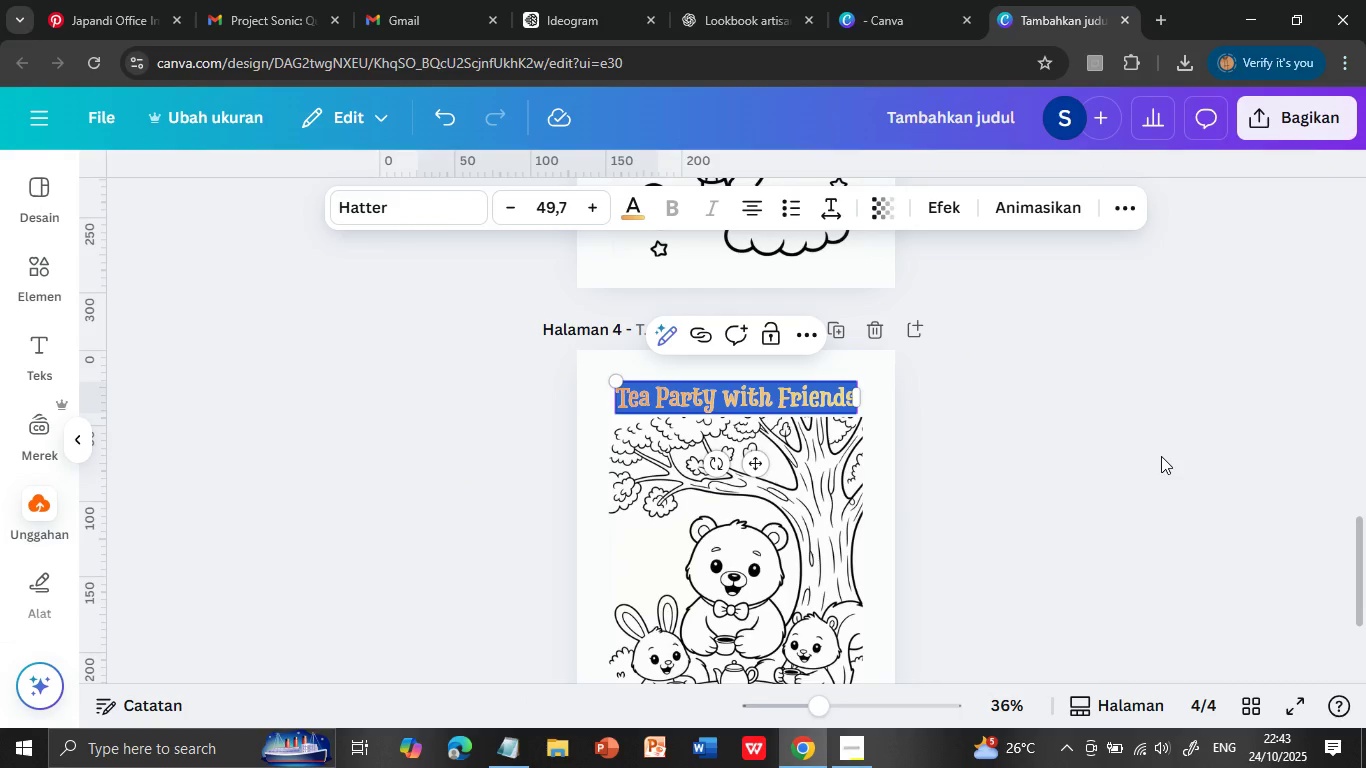 
left_click([1161, 456])
 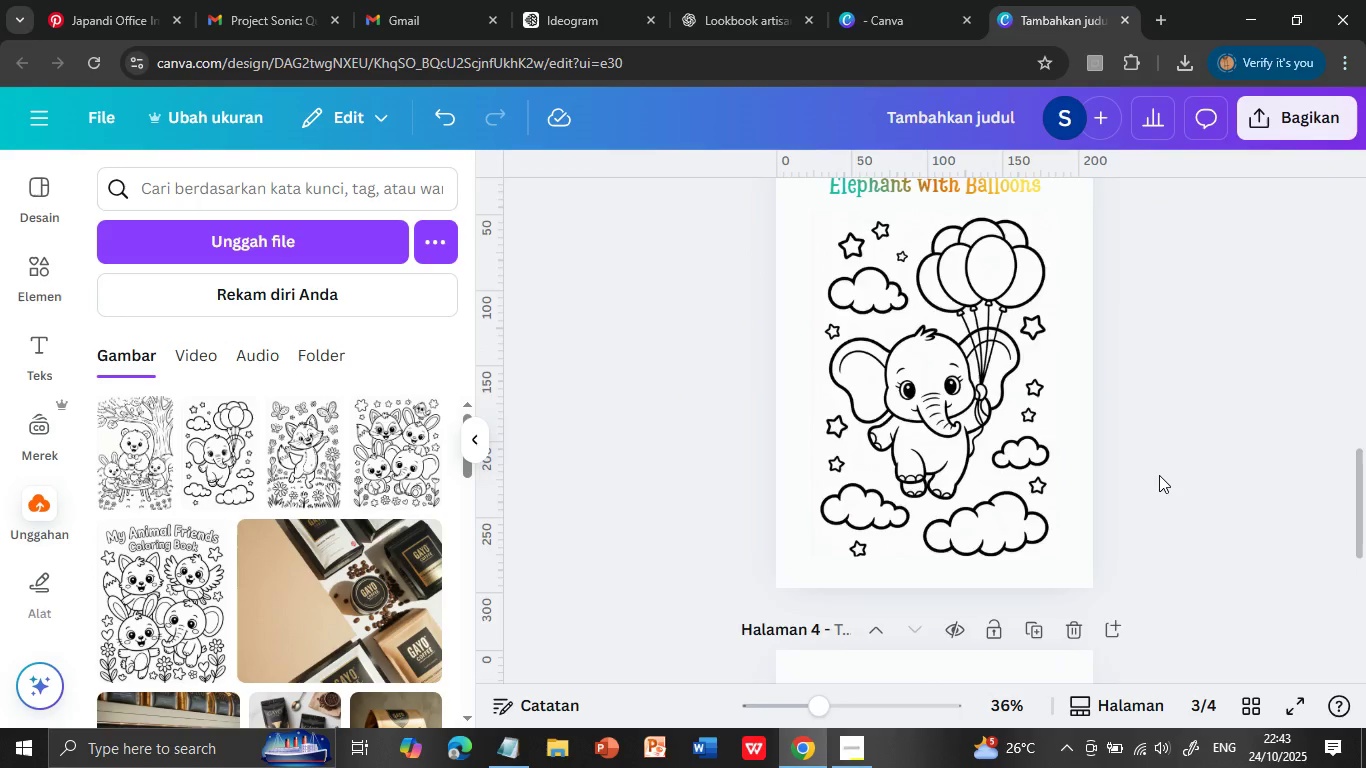 
scroll: coordinate [1159, 475], scroll_direction: up, amount: 6.0
 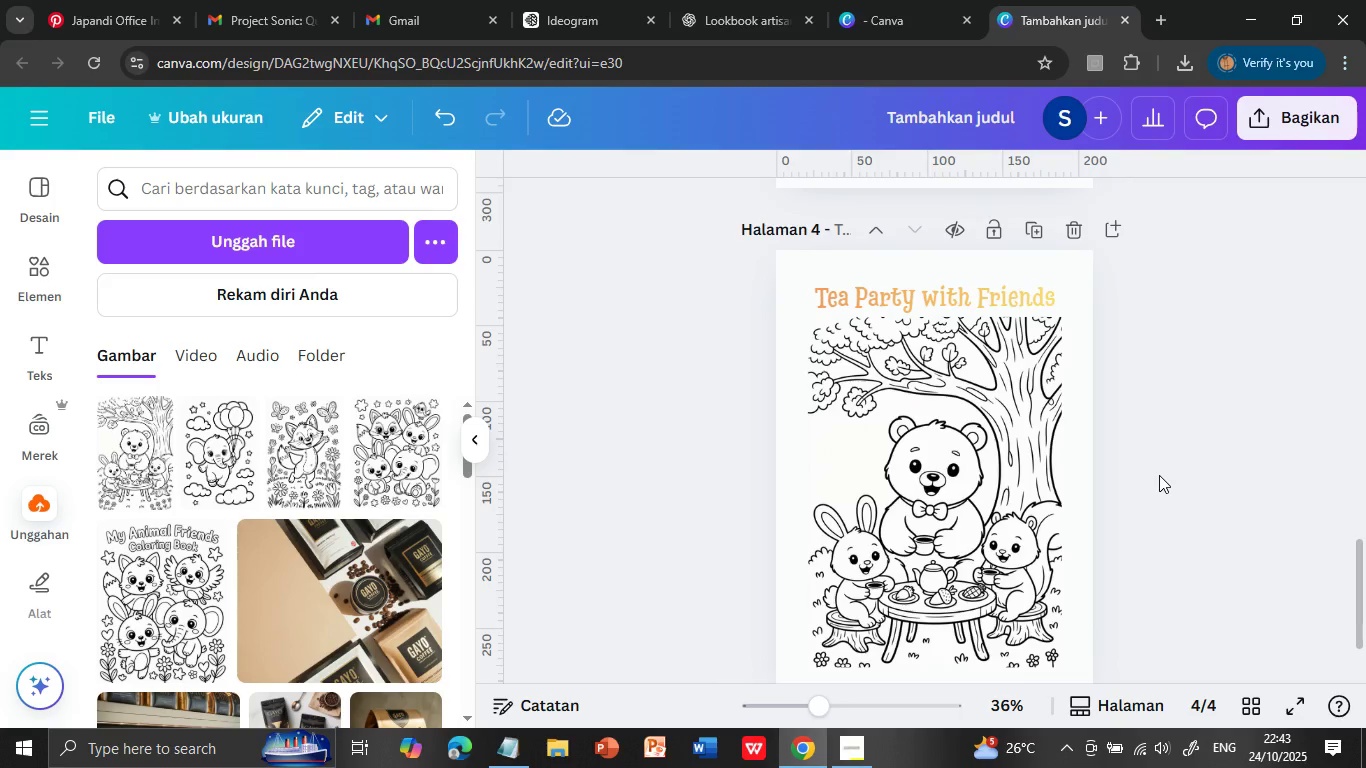 
scroll: coordinate [1159, 475], scroll_direction: down, amount: 11.0
 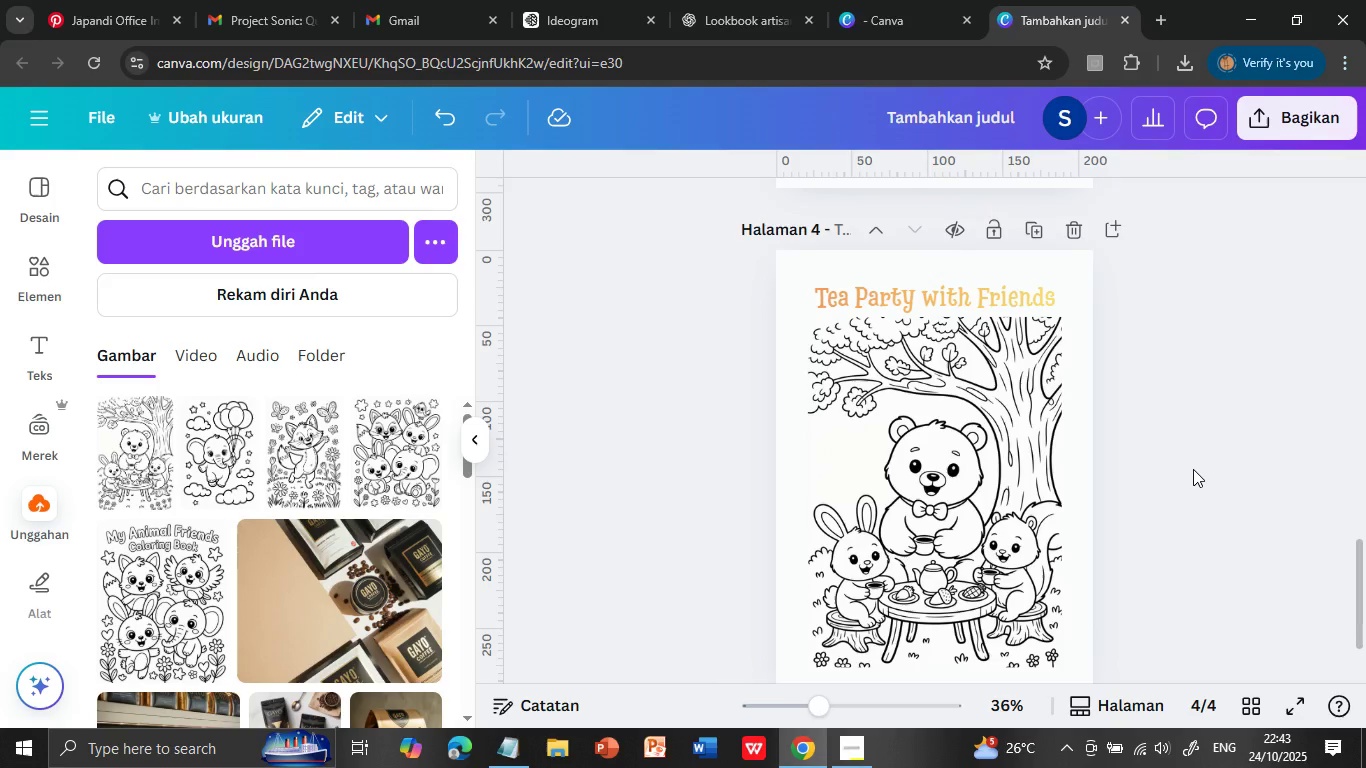 
scroll: coordinate [1159, 475], scroll_direction: up, amount: 1.0
 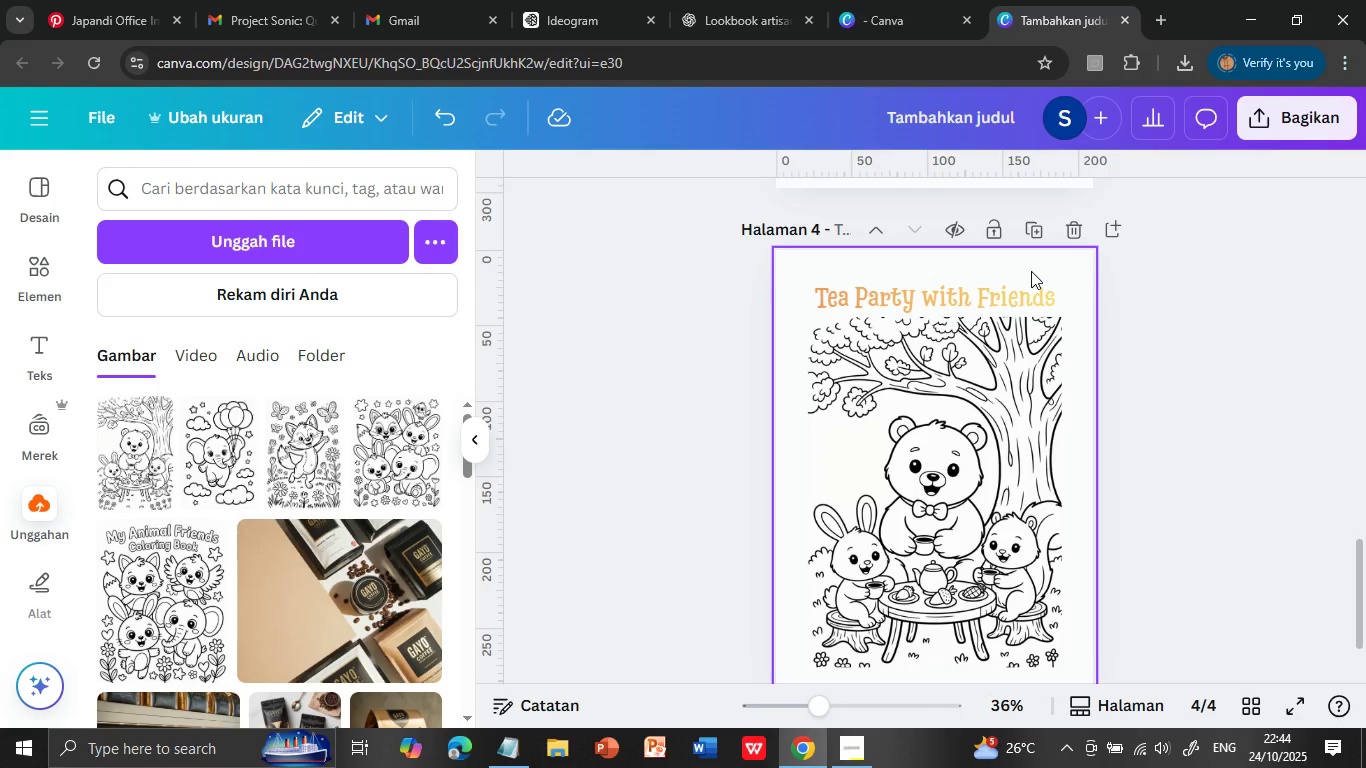 
wait(23.23)
 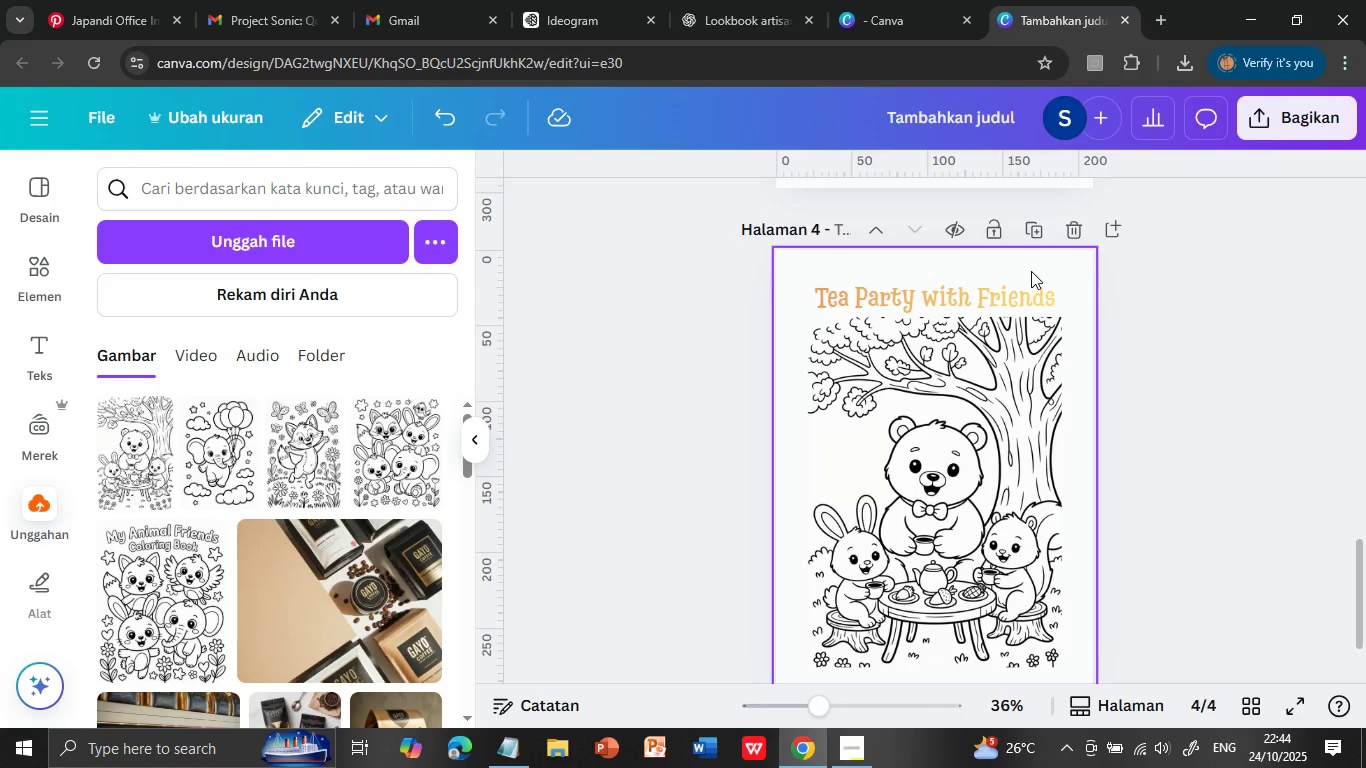 
left_click([42, 272])
 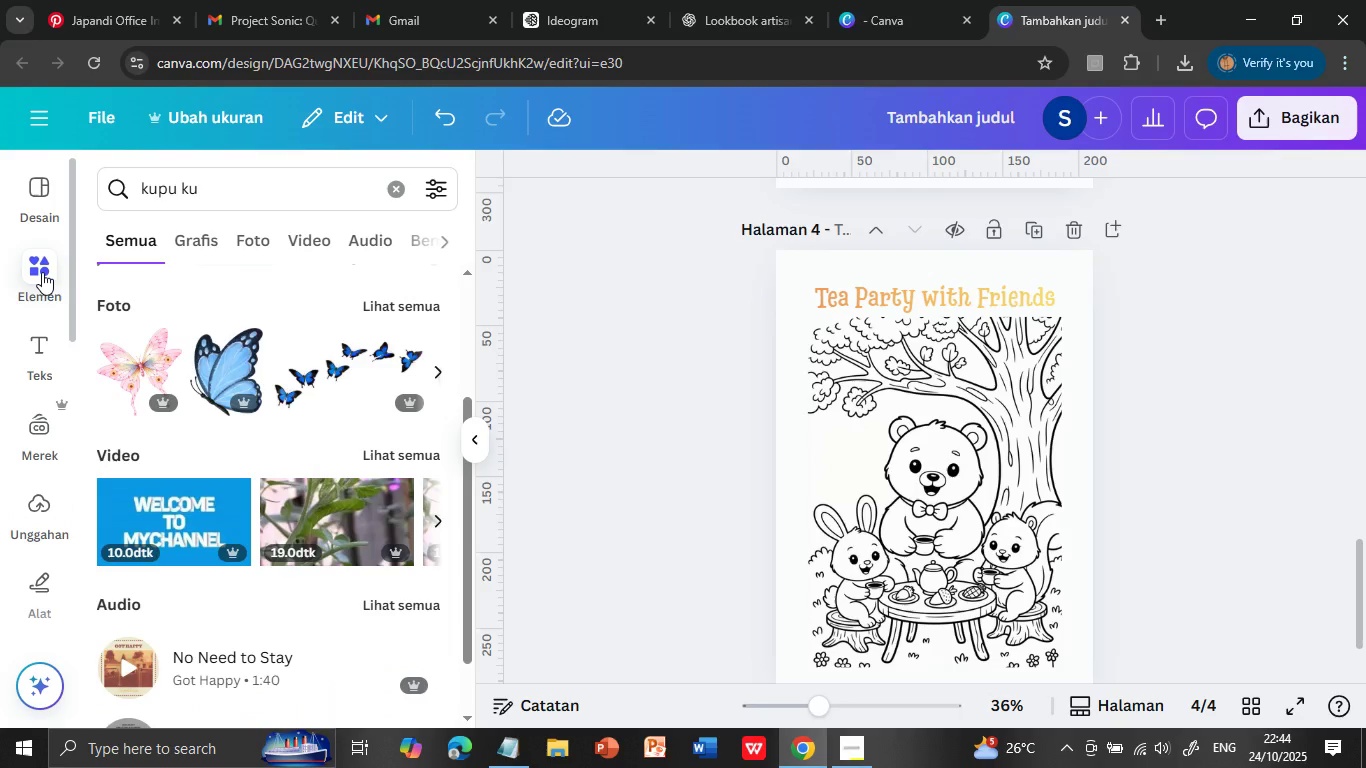 
left_click([181, 242])
 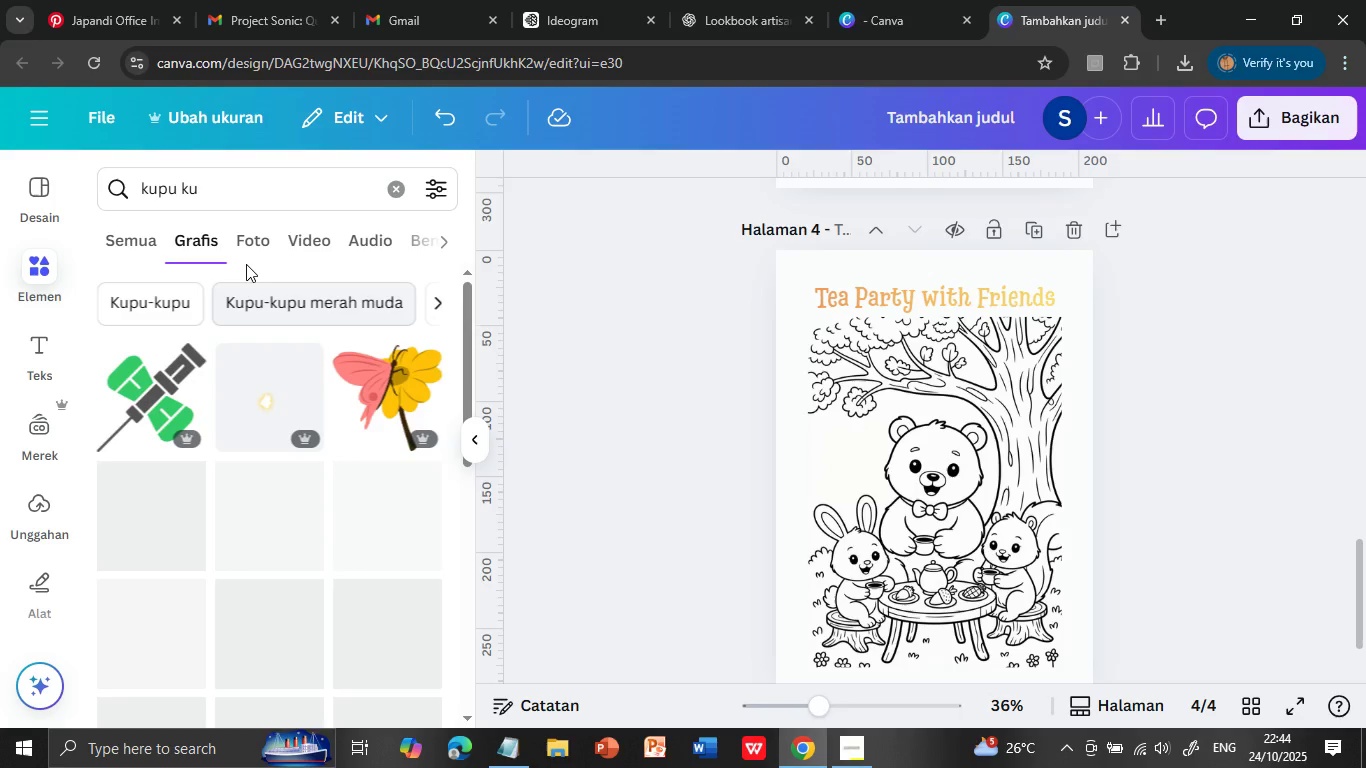 
wait(7.34)
 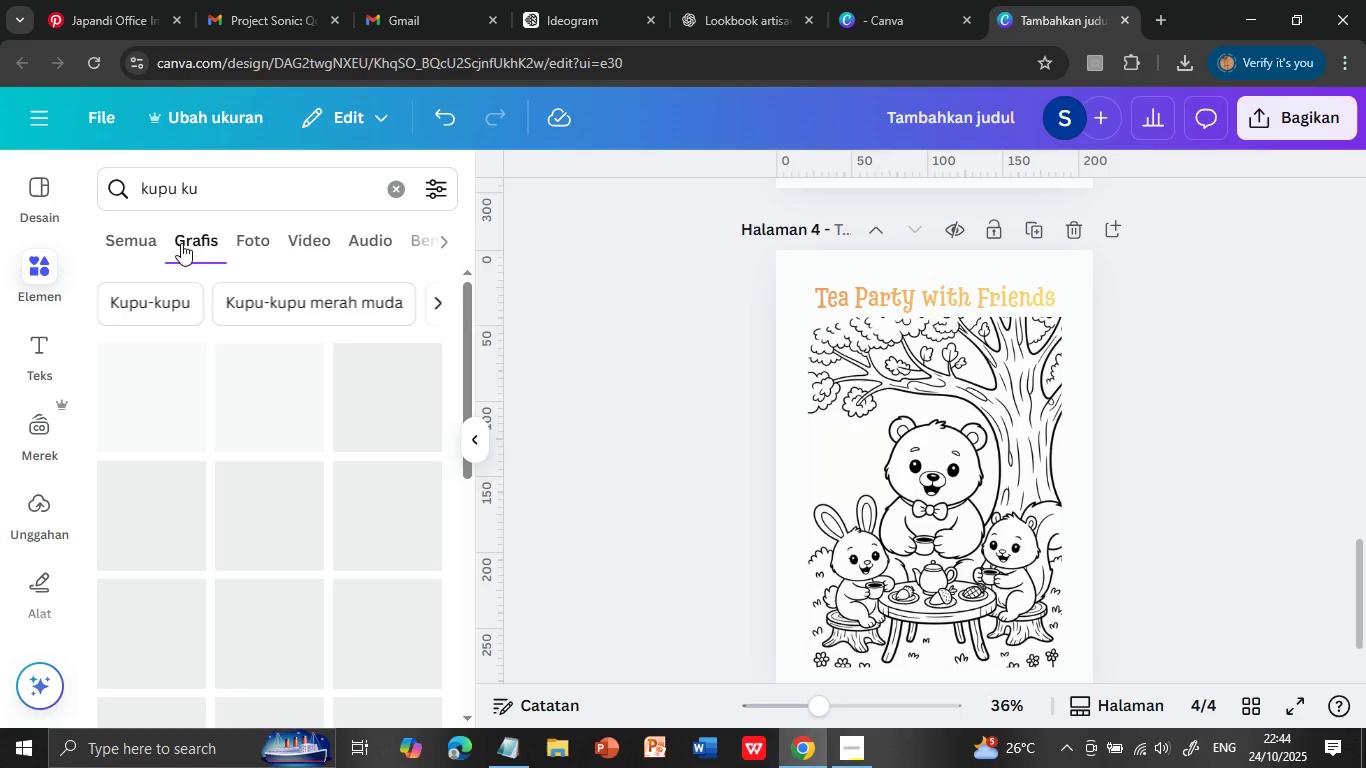 
left_click([394, 186])
 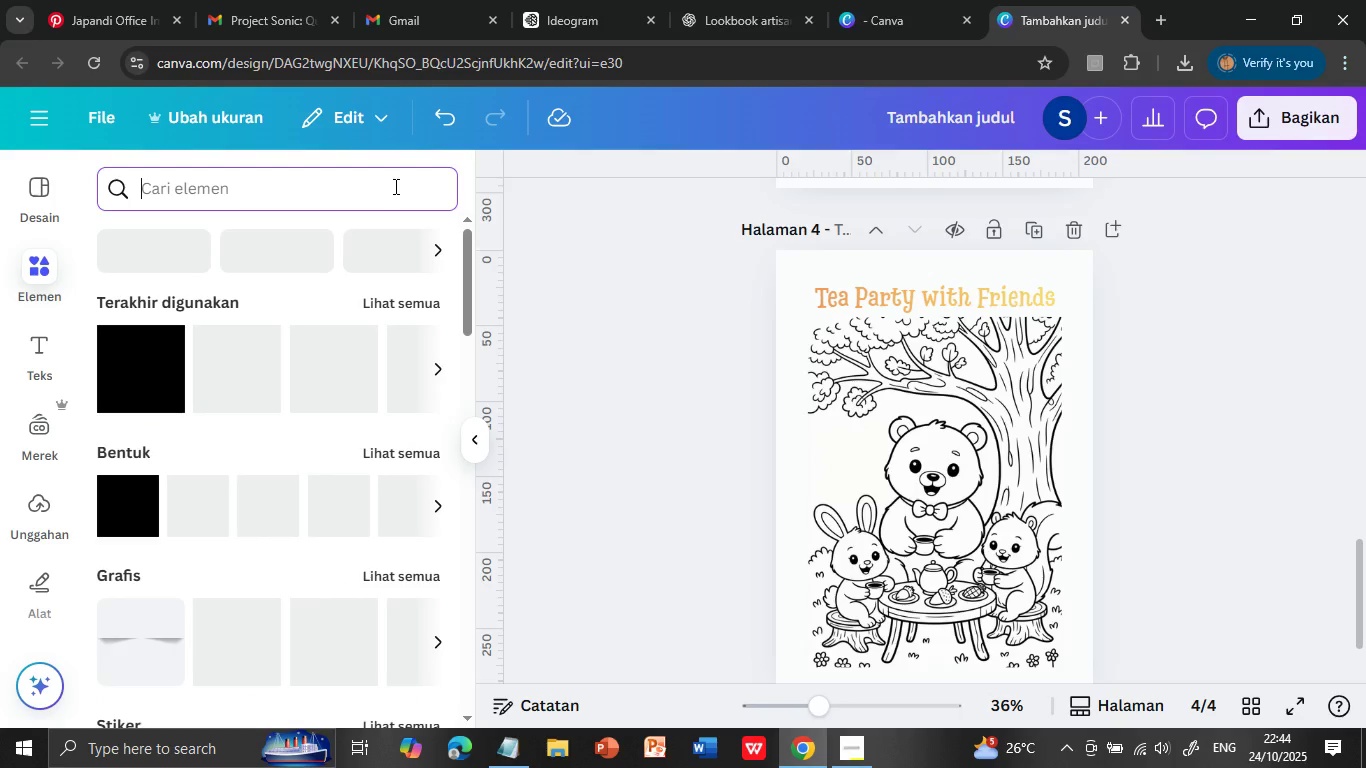 
left_click([130, 381])
 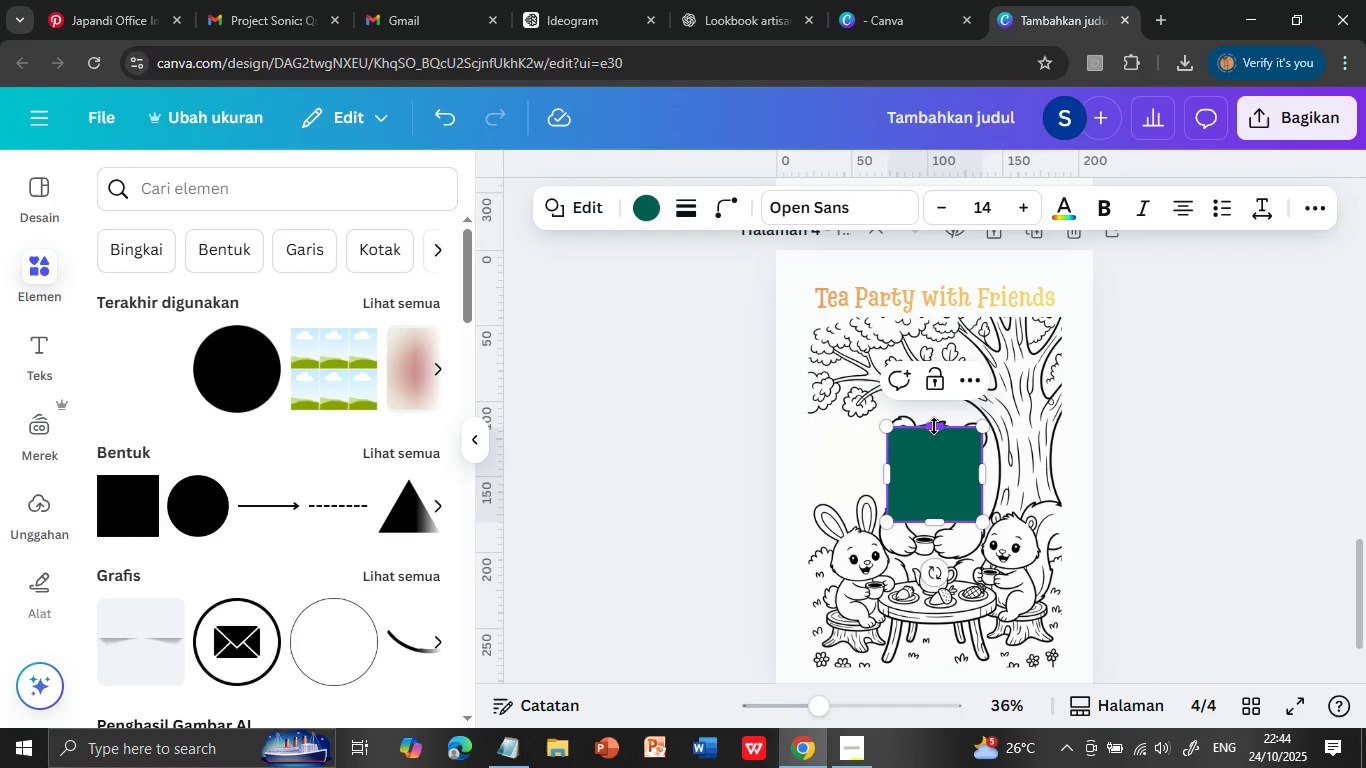 
left_click_drag(start_coordinate=[934, 426], to_coordinate=[922, 283])
 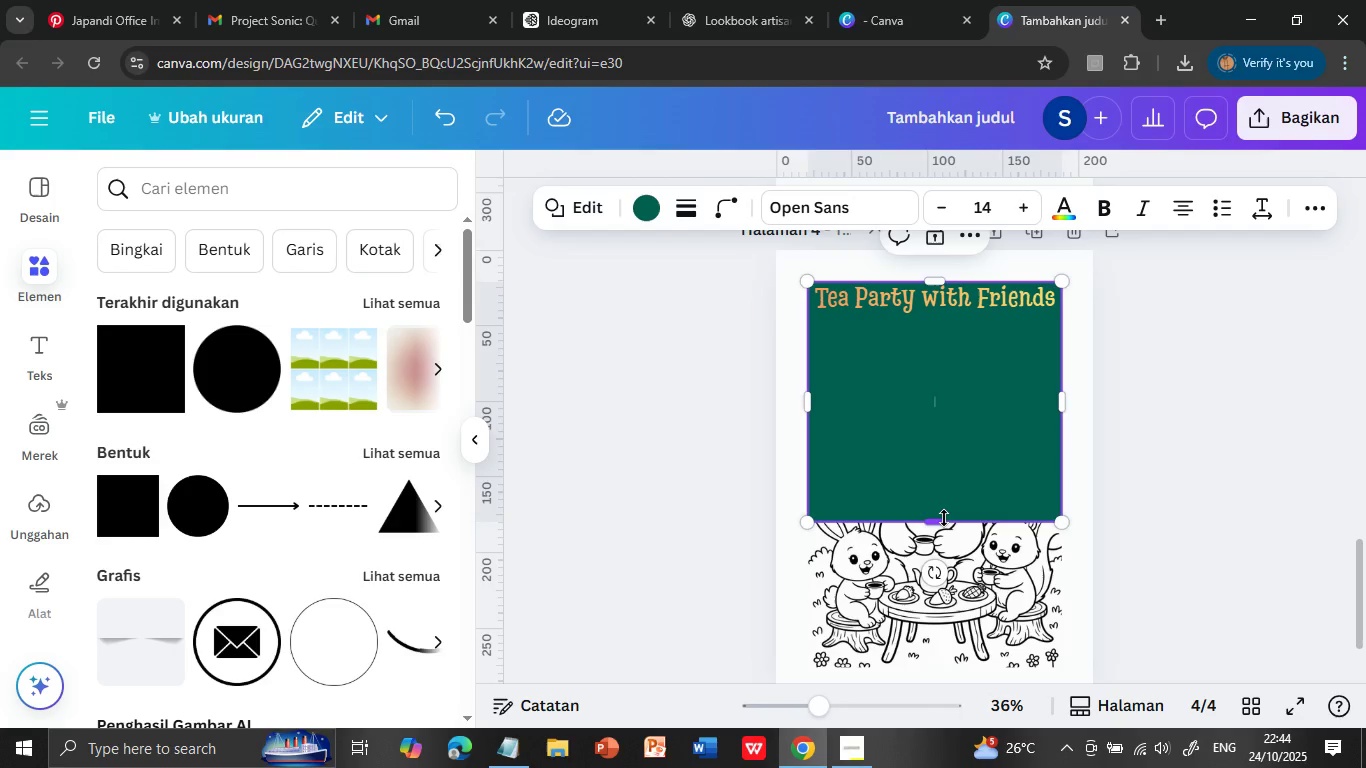 
left_click_drag(start_coordinate=[889, 406], to_coordinate=[809, 405])
 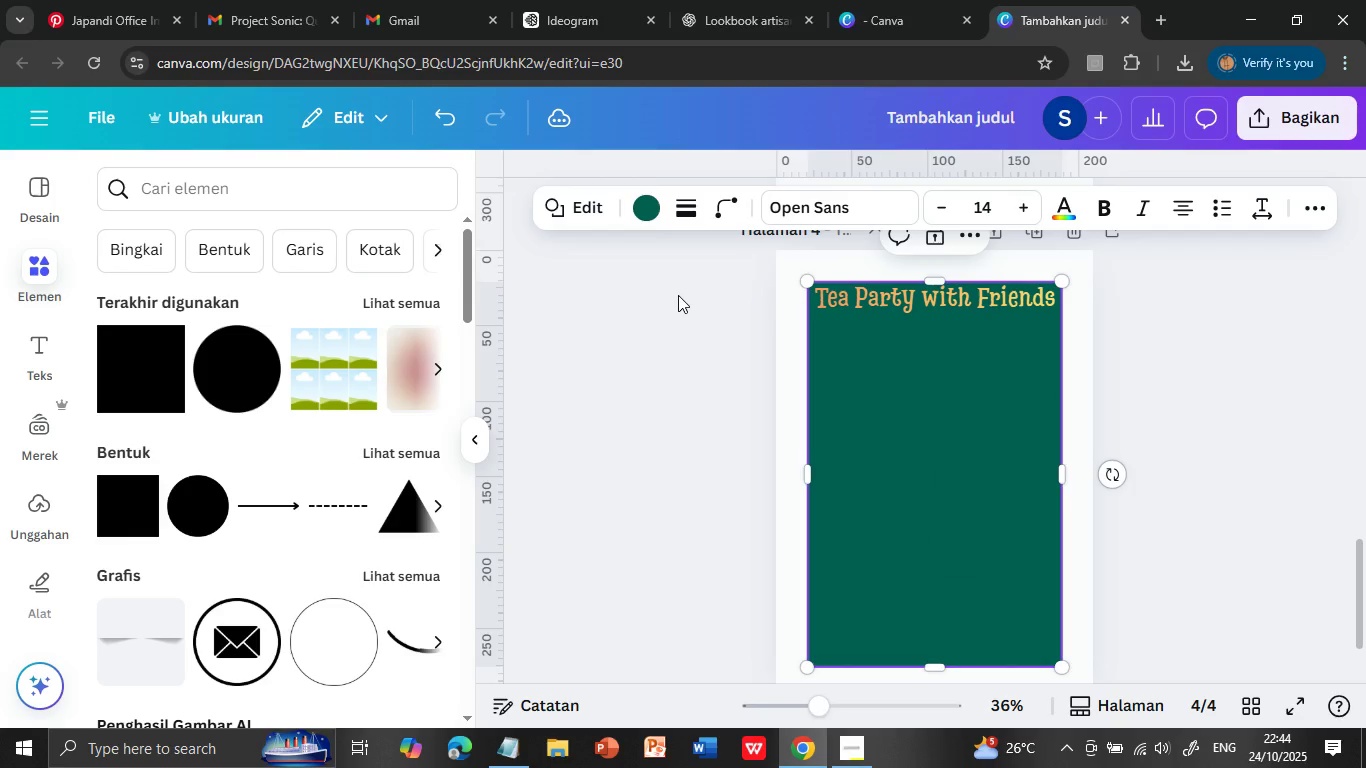 
left_click_drag(start_coordinate=[980, 402], to_coordinate=[1060, 397])
 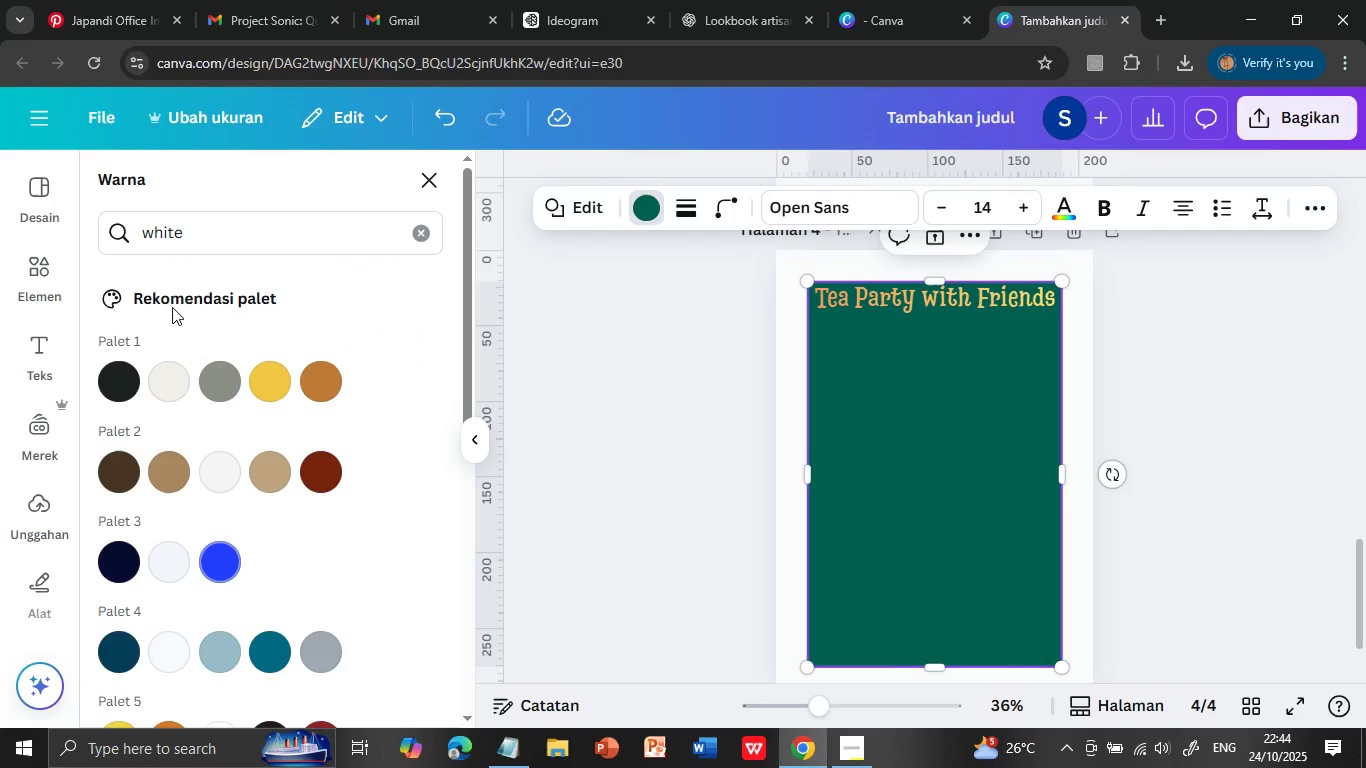 
left_click_drag(start_coordinate=[944, 518], to_coordinate=[935, 664])
 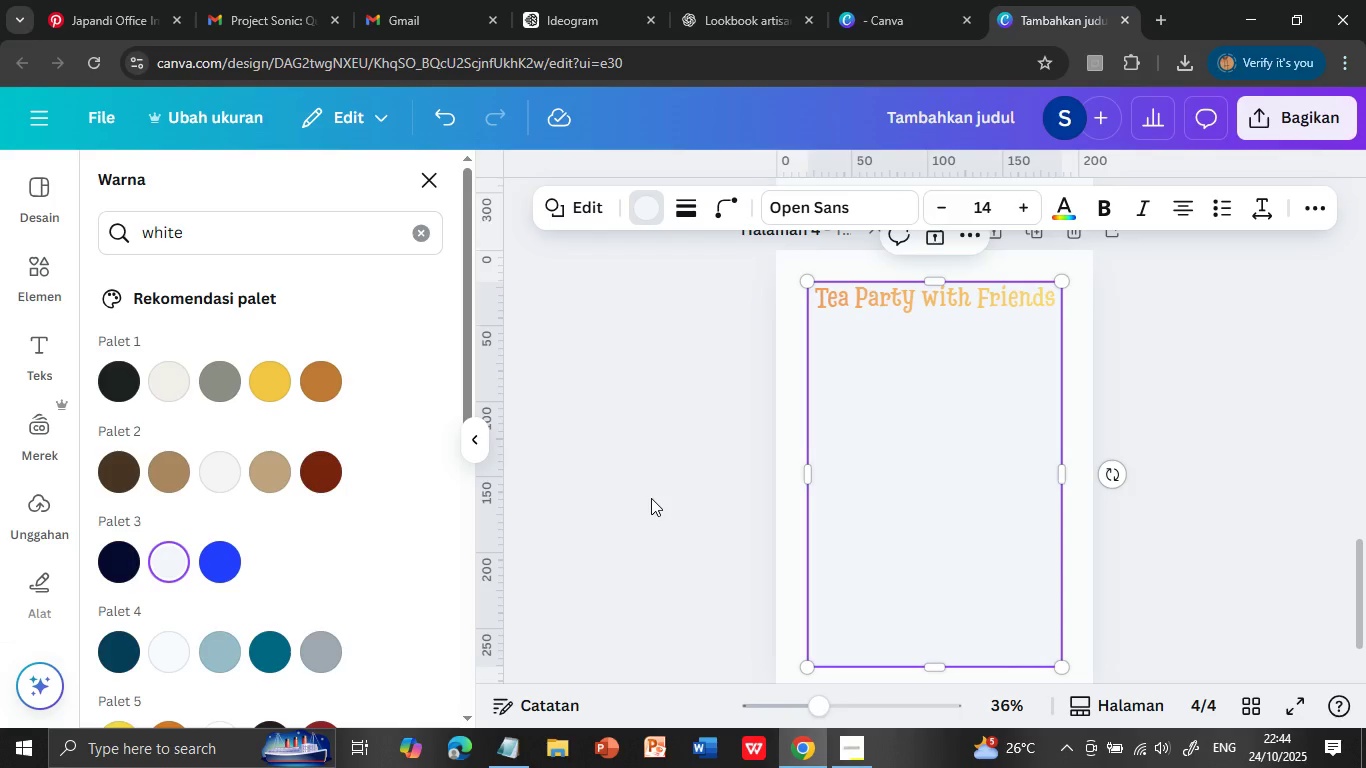 
left_click([644, 210])
 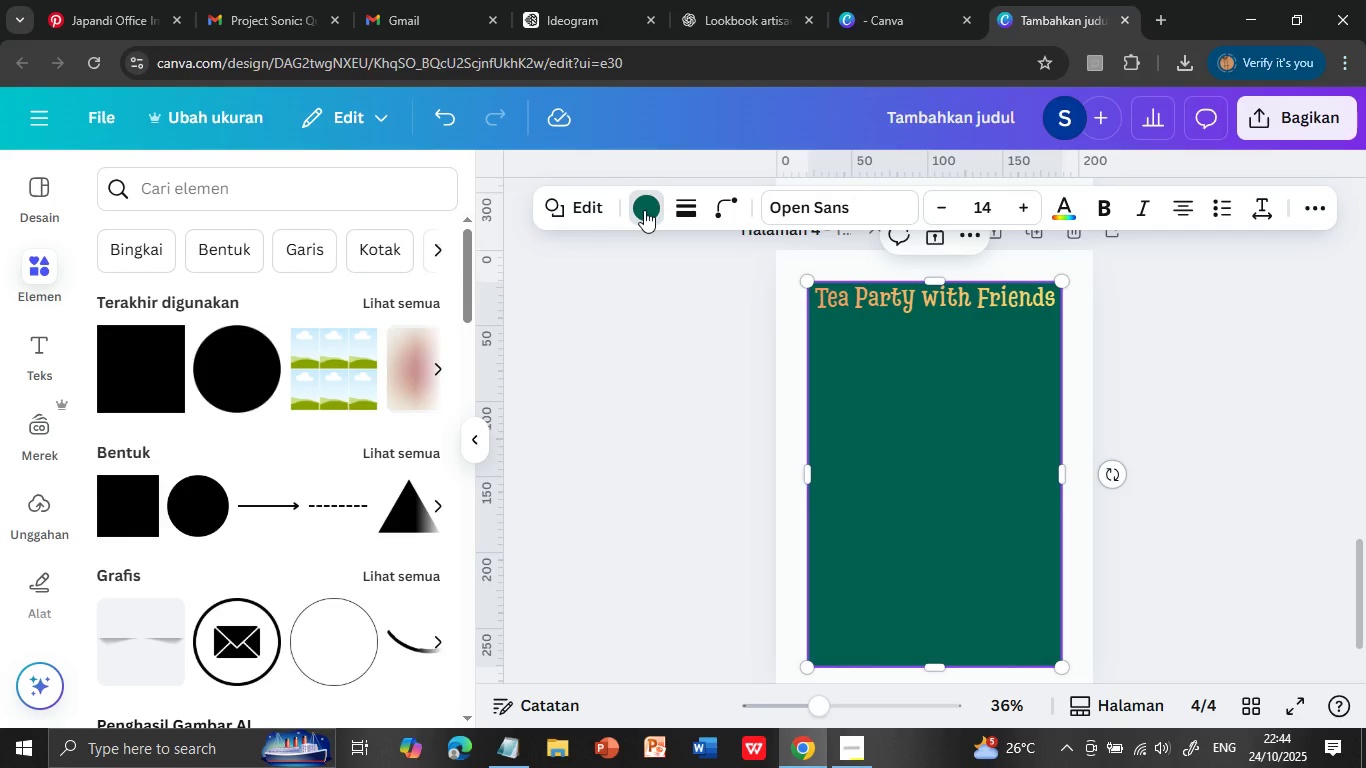 
left_click([180, 554])
 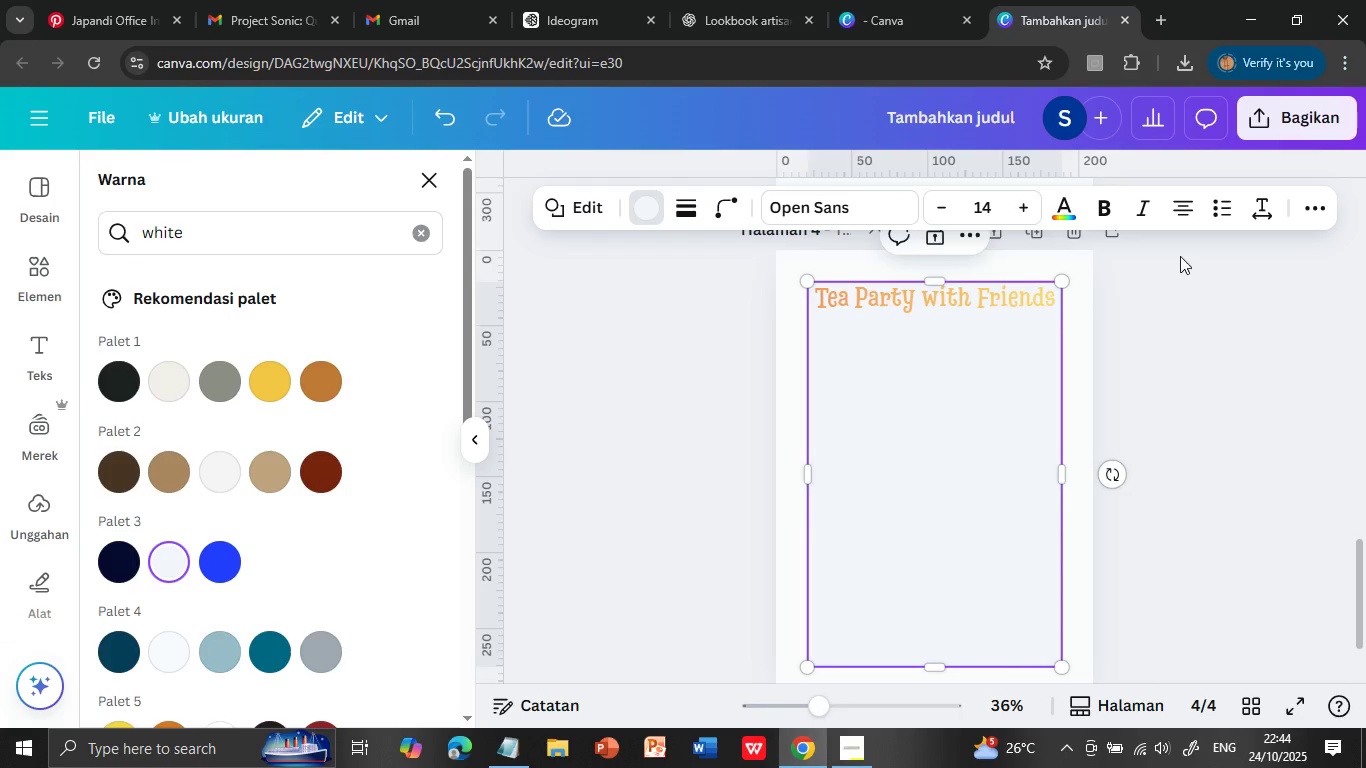 
mouse_move([1198, 211])
 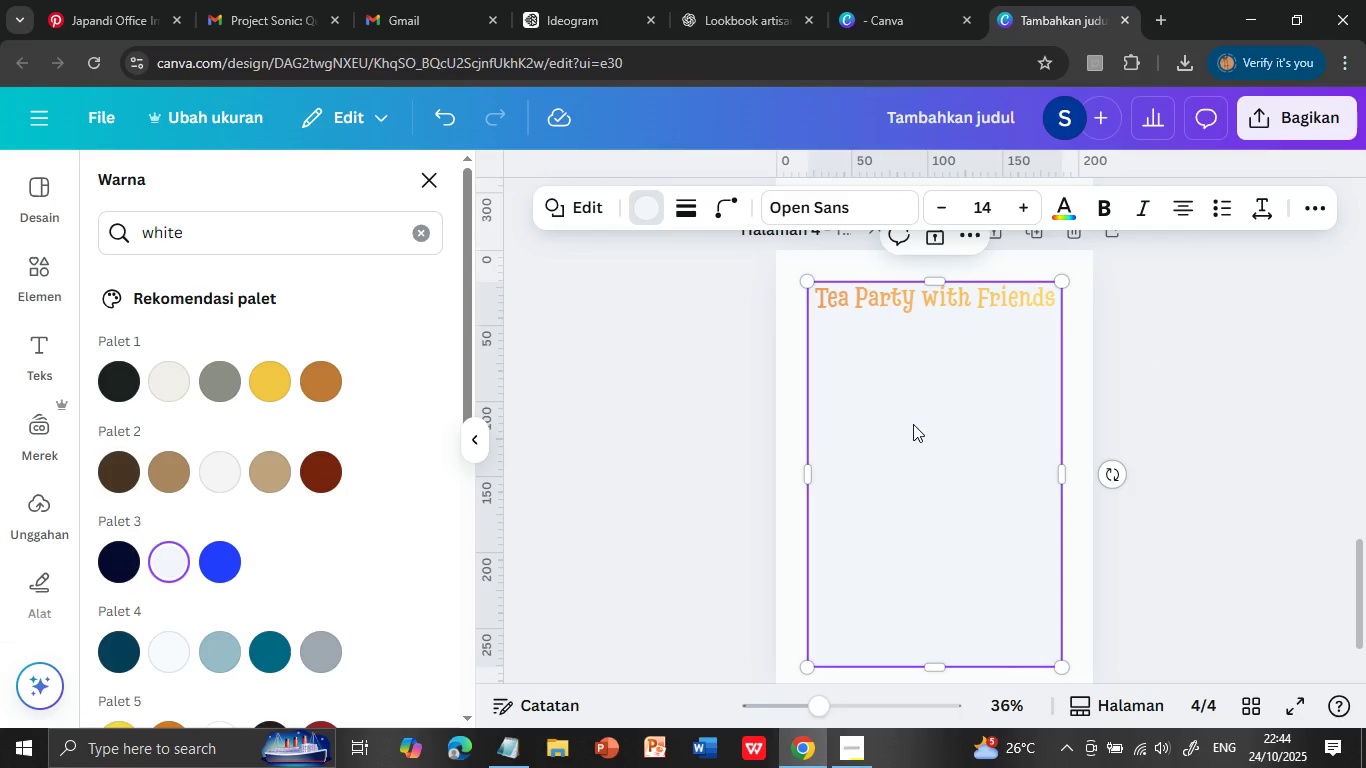 
left_click([958, 381])
 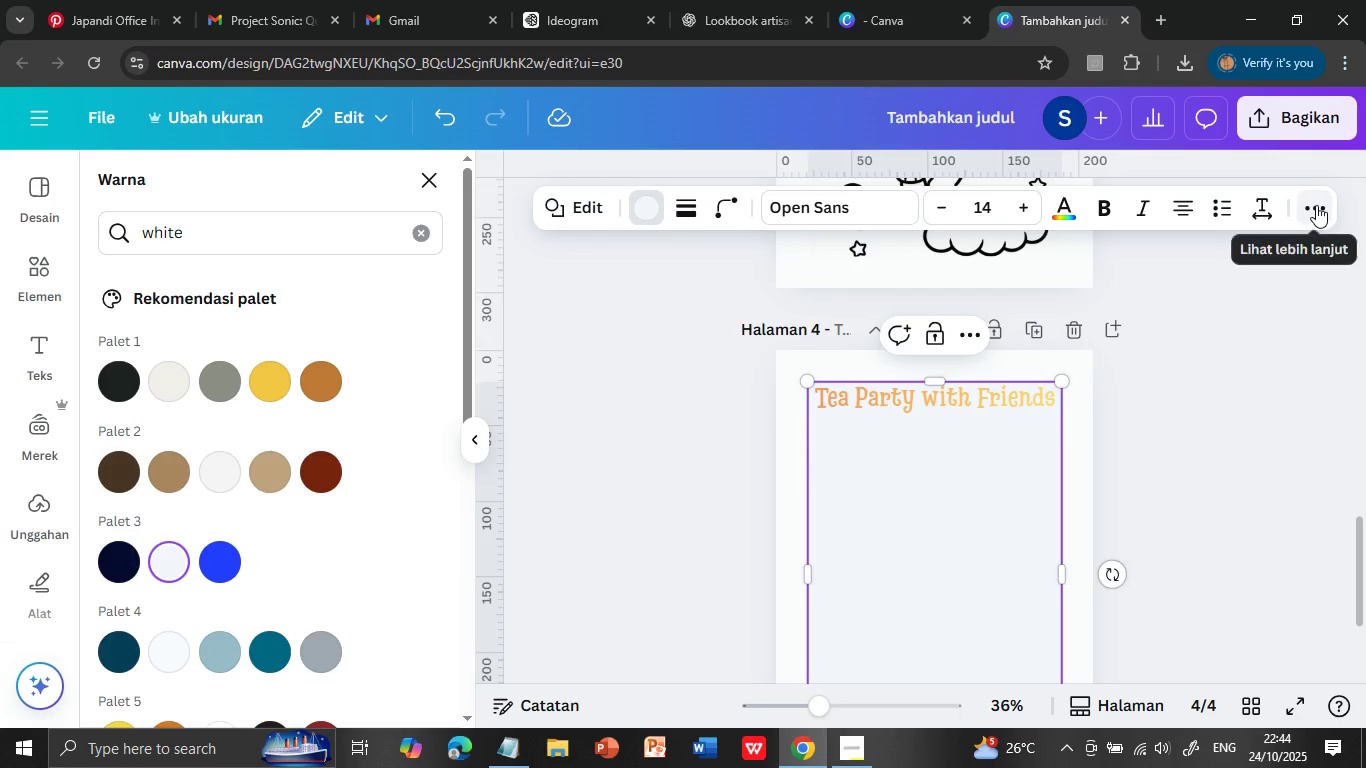 
scroll: coordinate [1350, 433], scroll_direction: up, amount: 1.0
 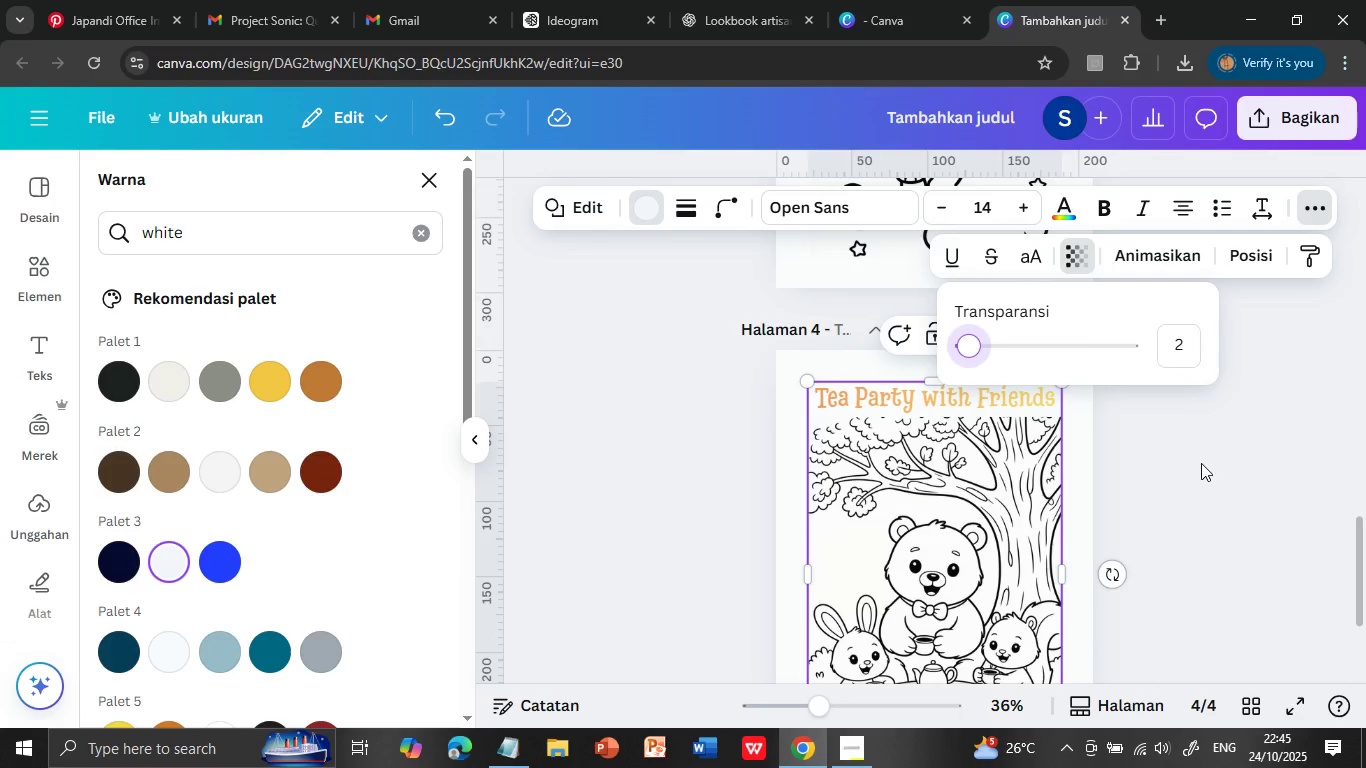 
left_click([1316, 205])
 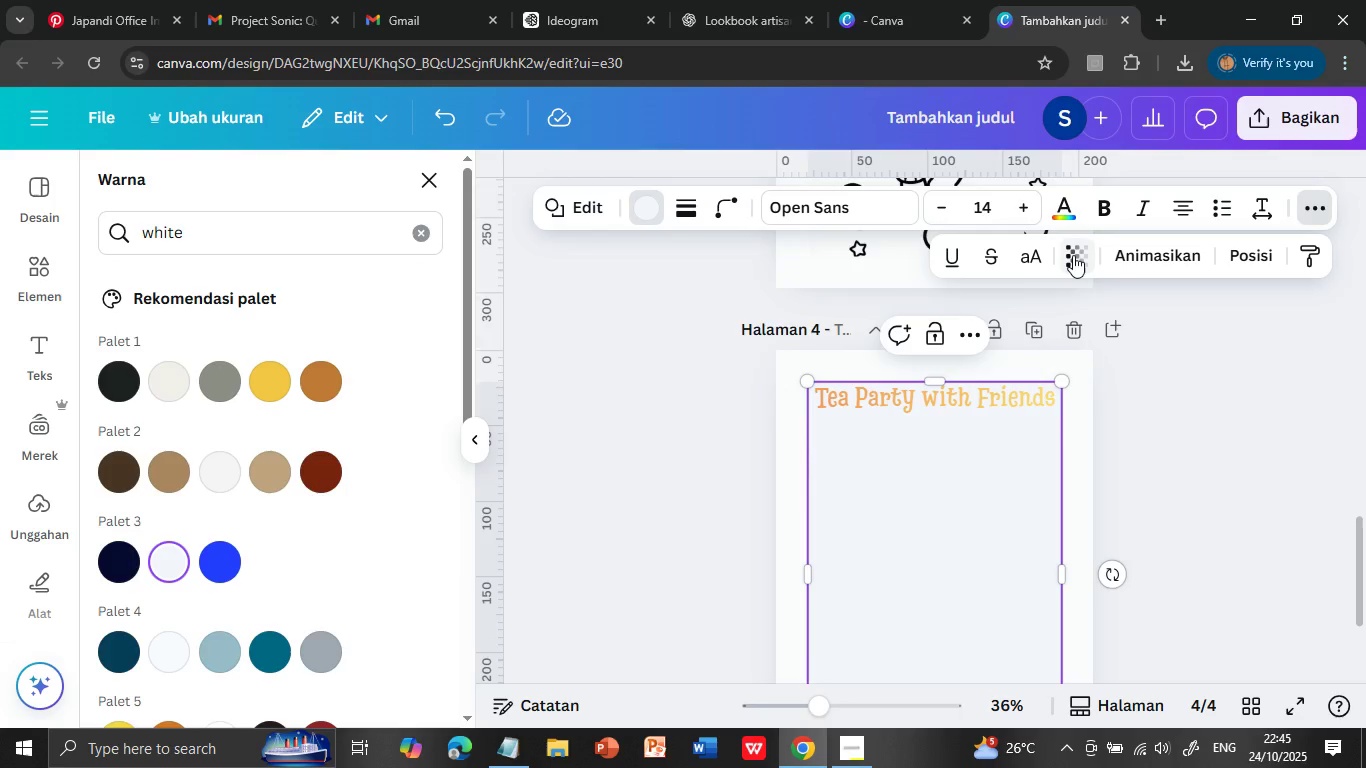 
left_click([1072, 255])
 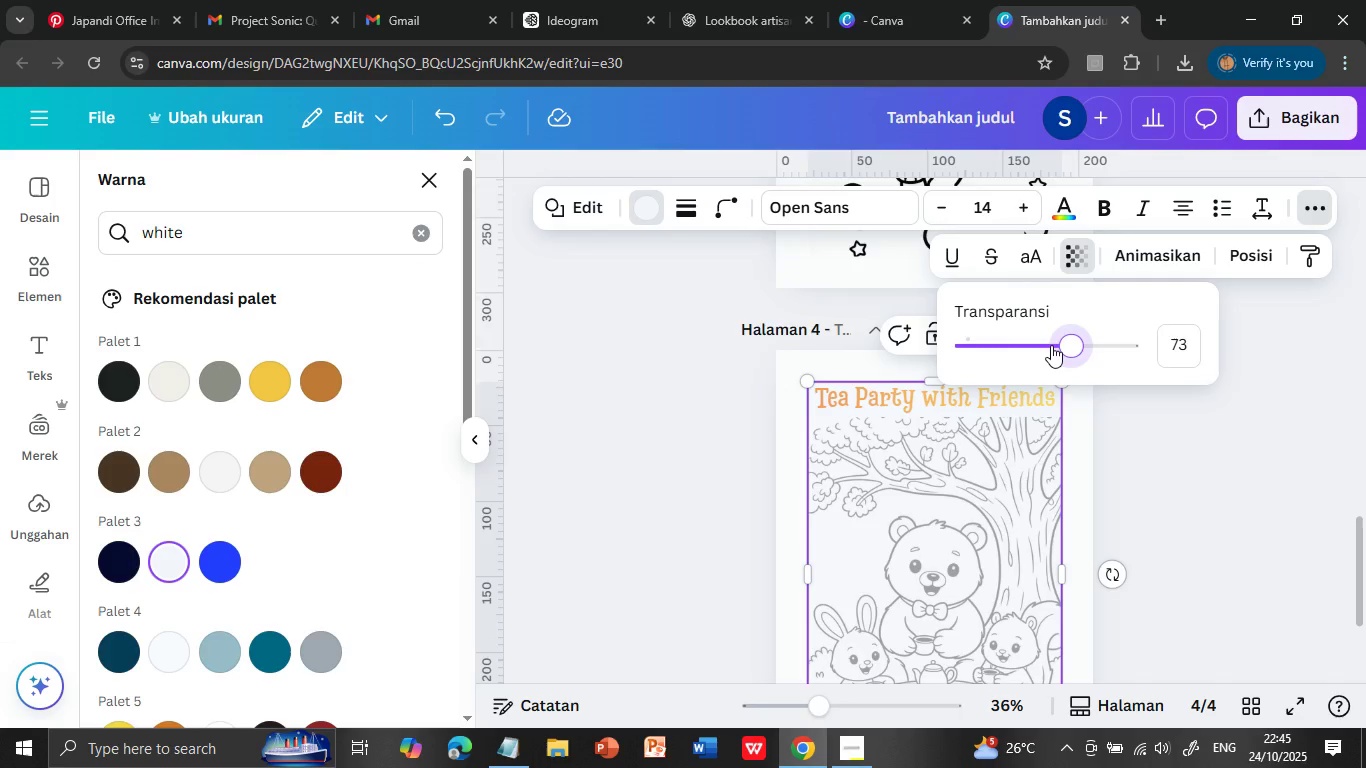 
left_click_drag(start_coordinate=[1128, 345], to_coordinate=[966, 332])
 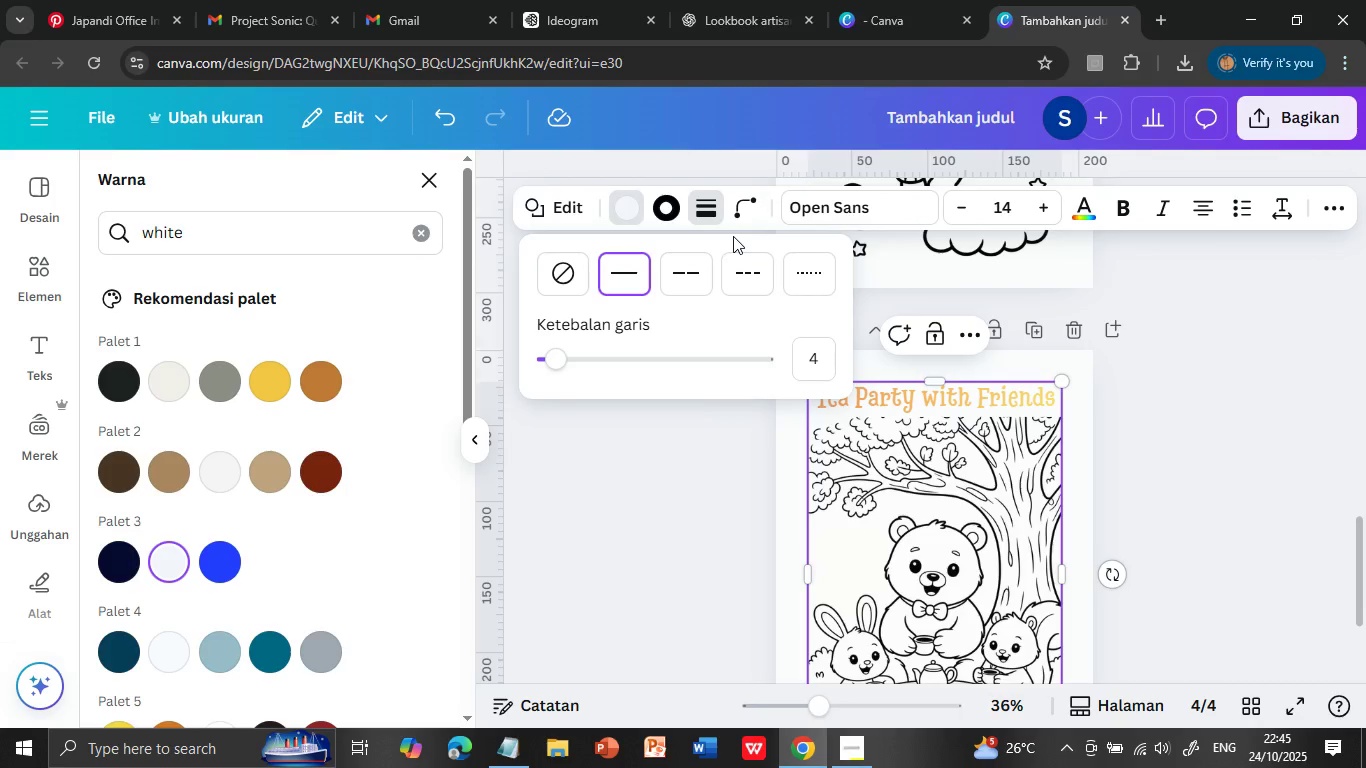 
left_click([686, 207])
 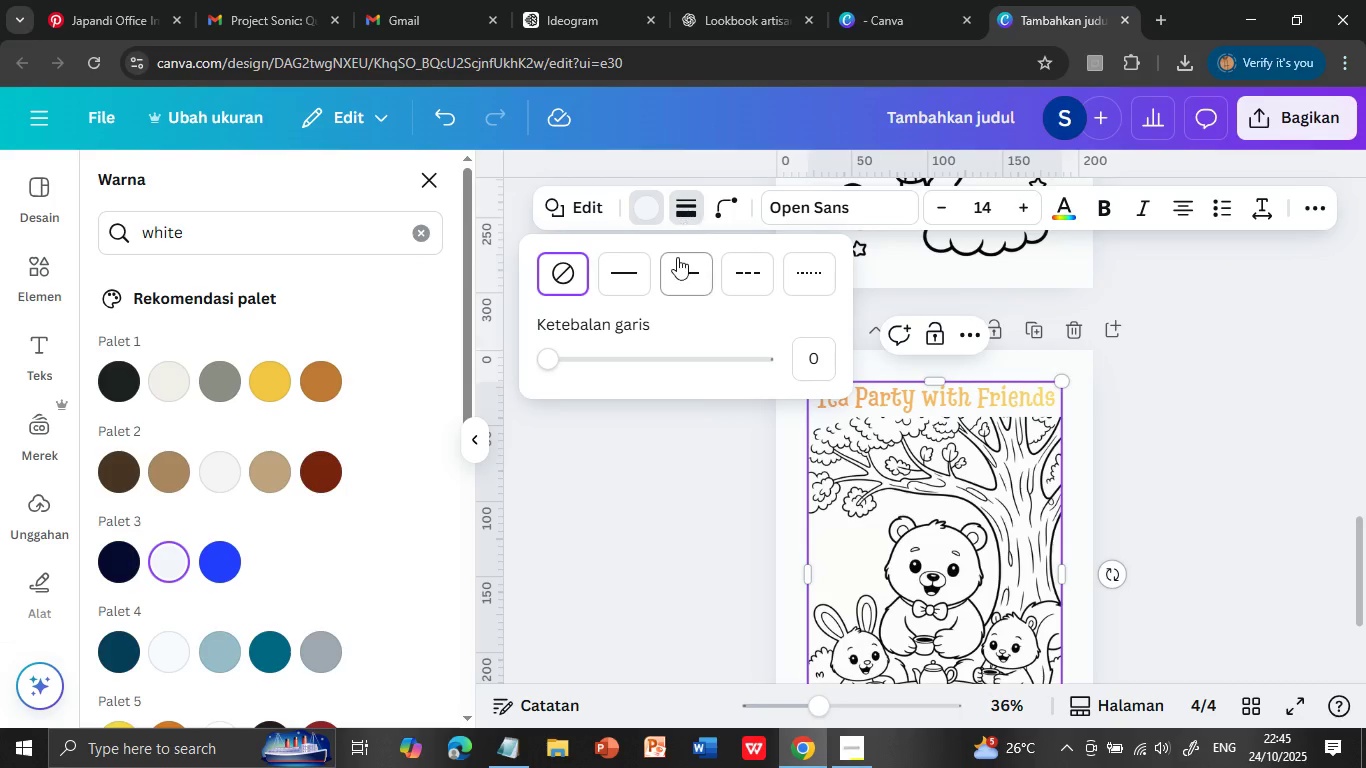 
left_click([636, 275])
 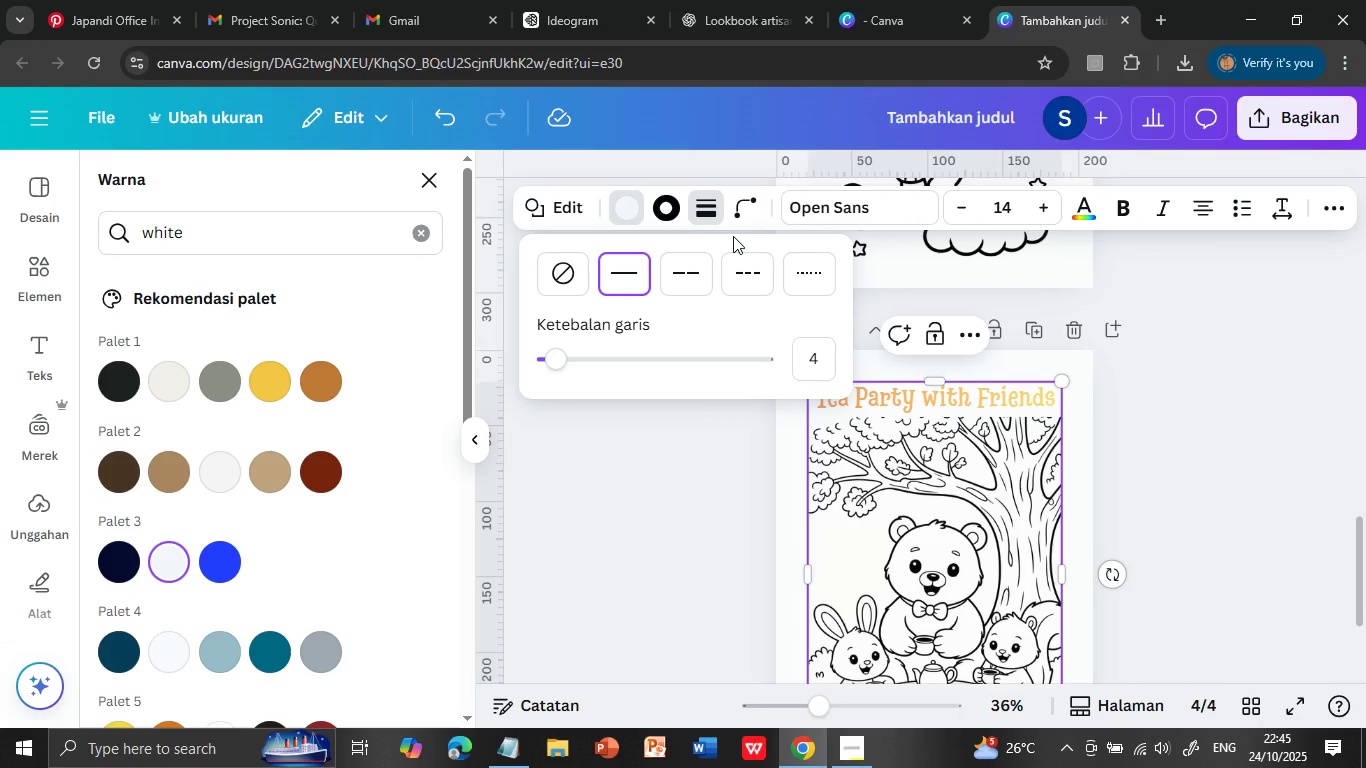 
left_click([740, 211])
 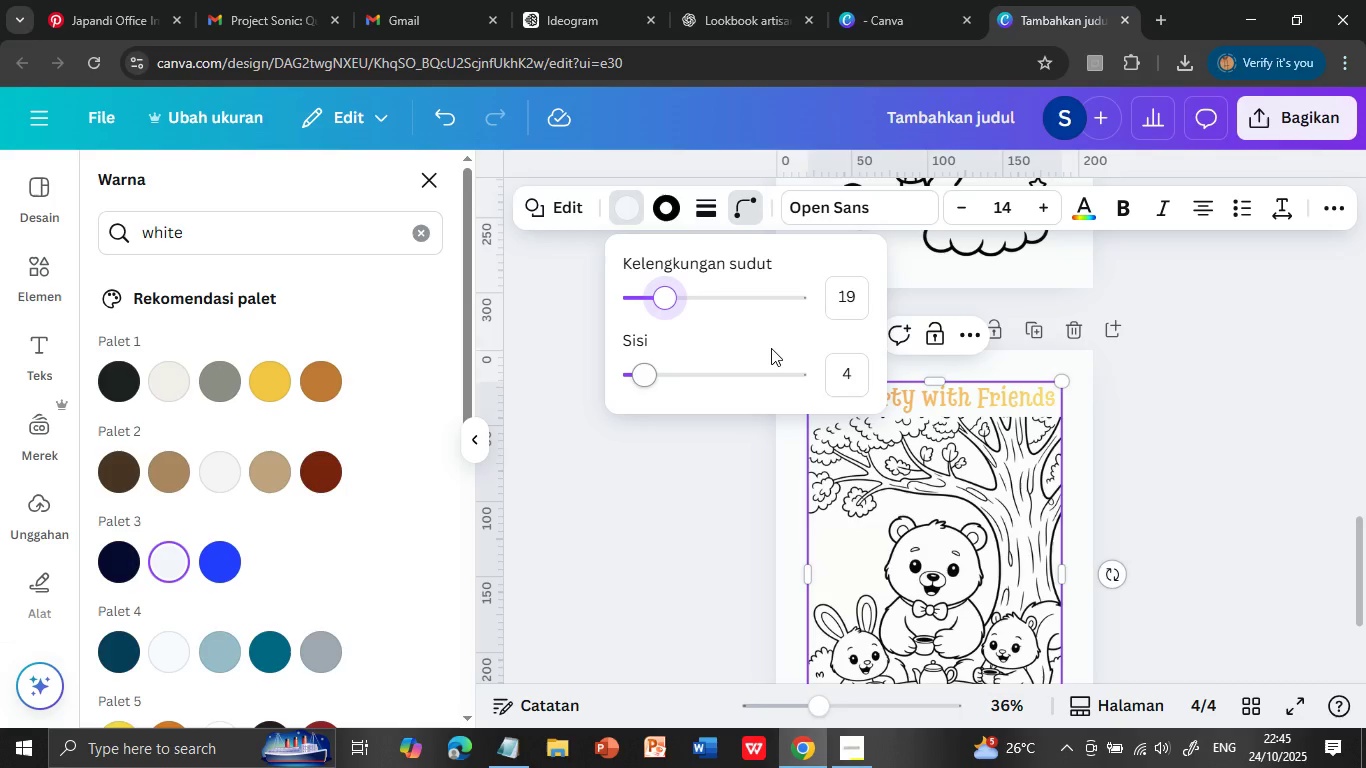 
left_click_drag(start_coordinate=[635, 297], to_coordinate=[663, 295])
 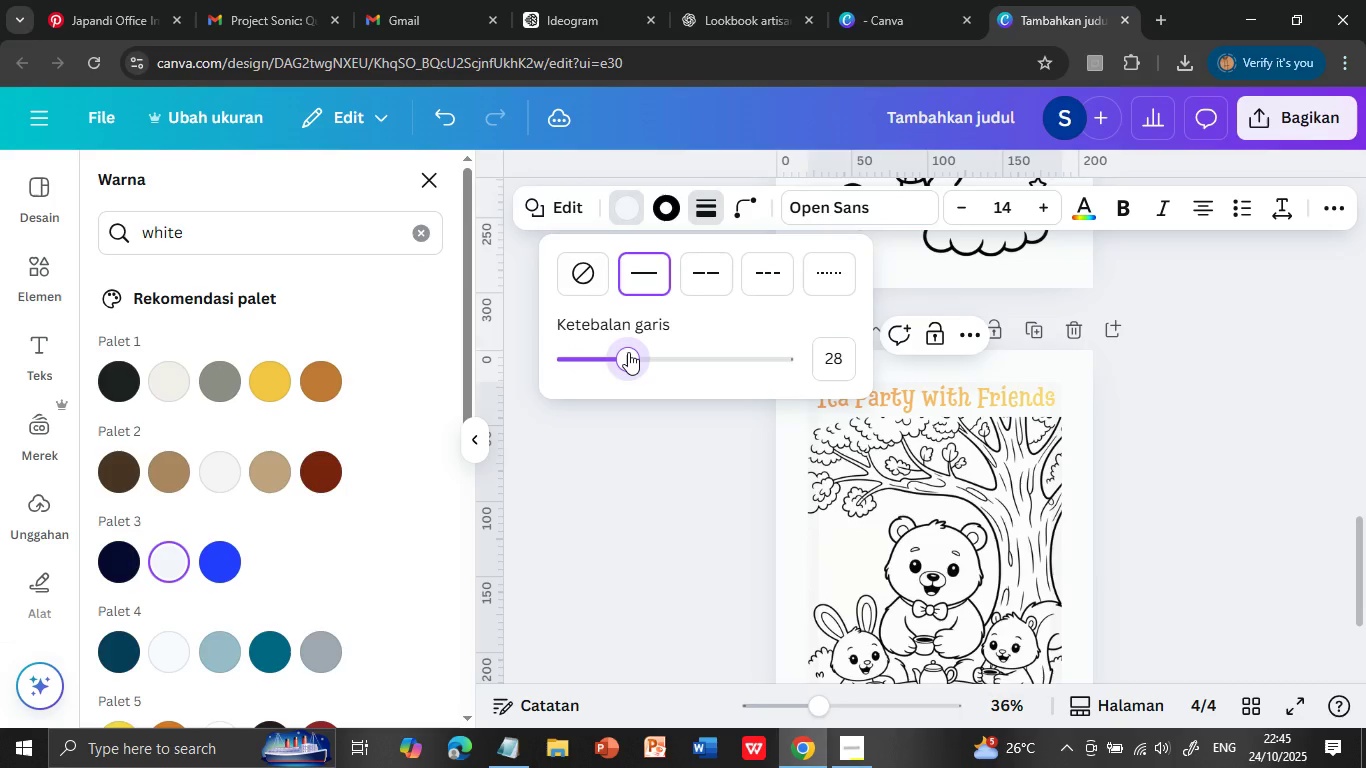 
left_click([704, 205])
 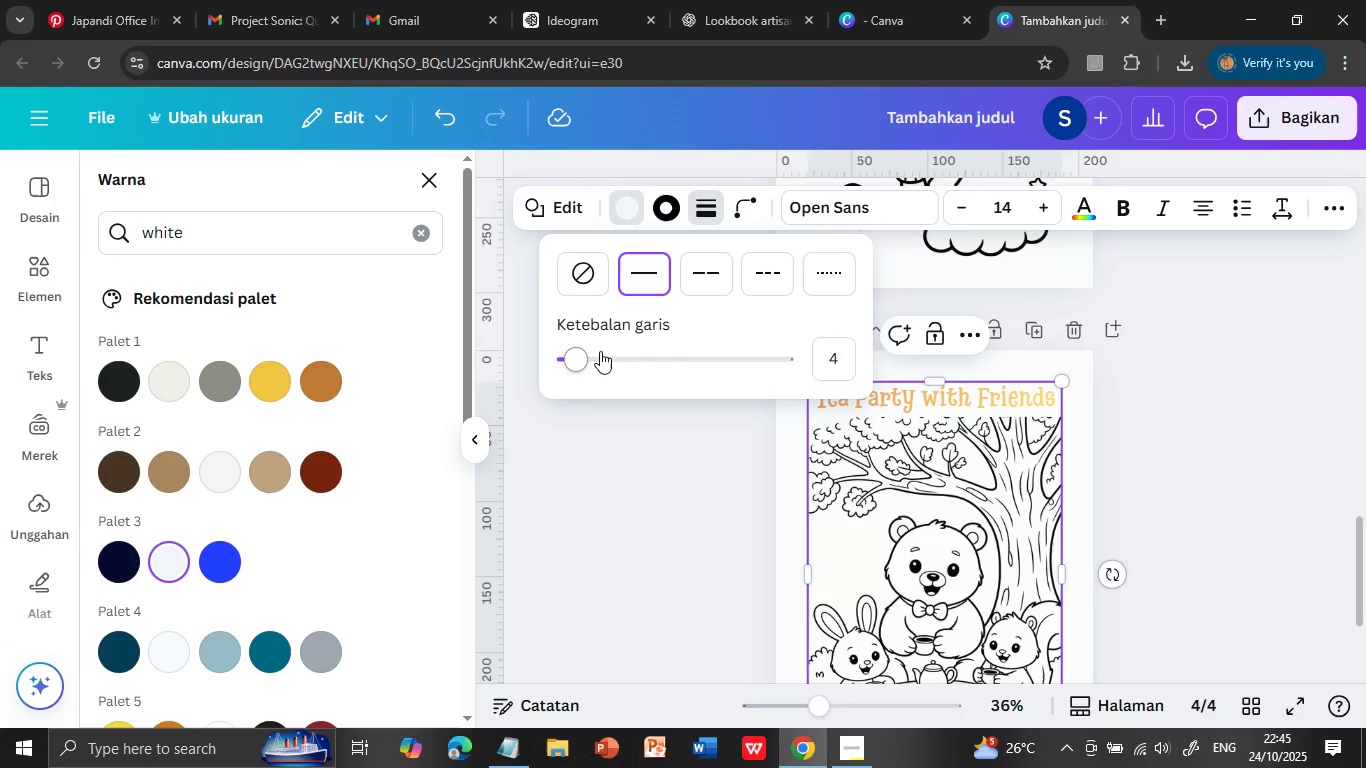 
left_click_drag(start_coordinate=[584, 352], to_coordinate=[628, 352])
 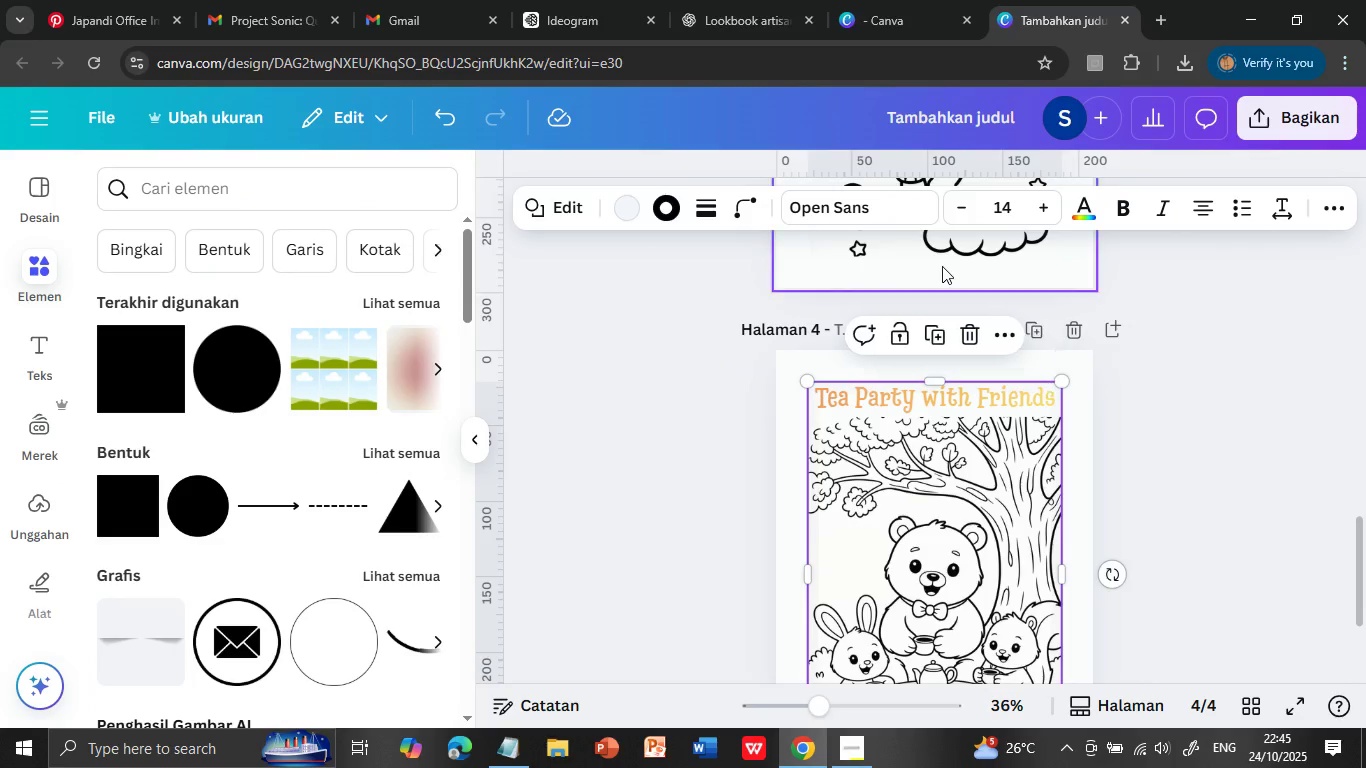 
left_click([1191, 457])
 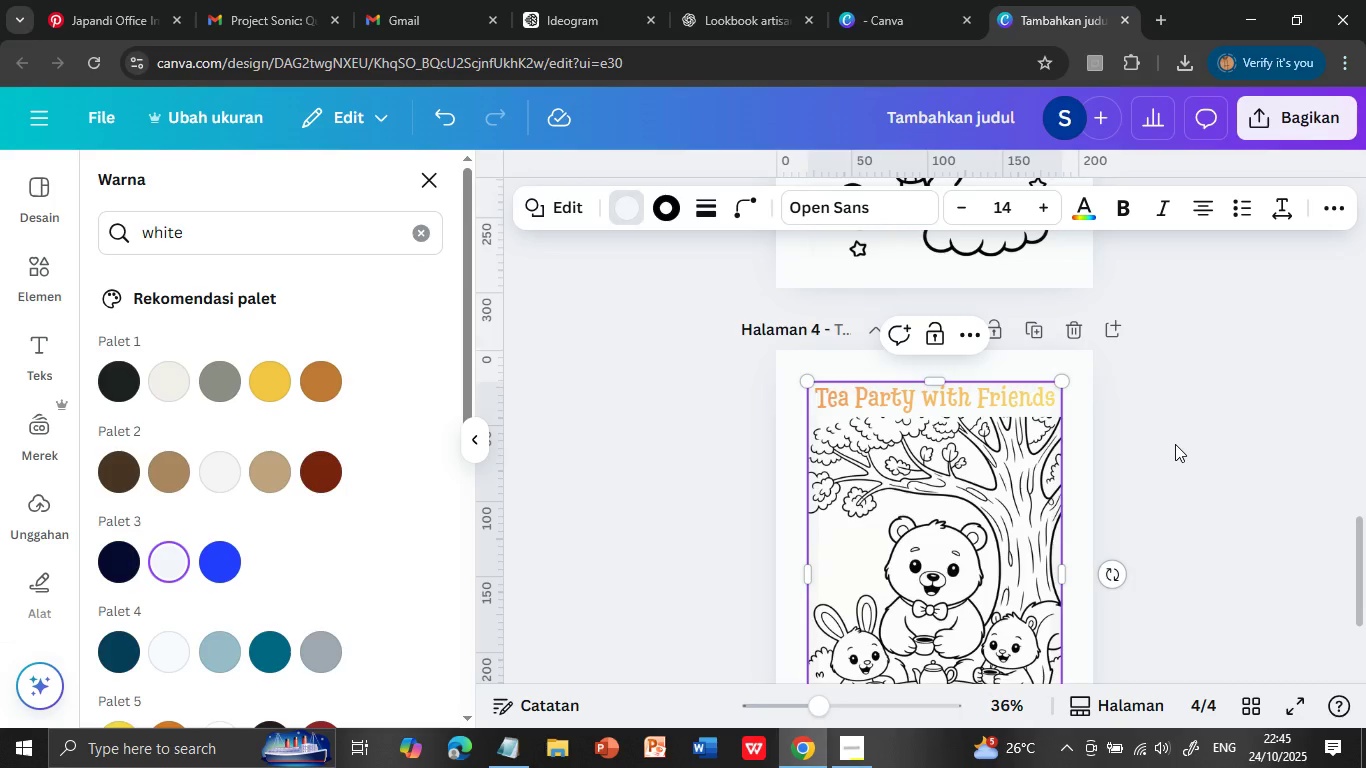 
left_click([1175, 444])
 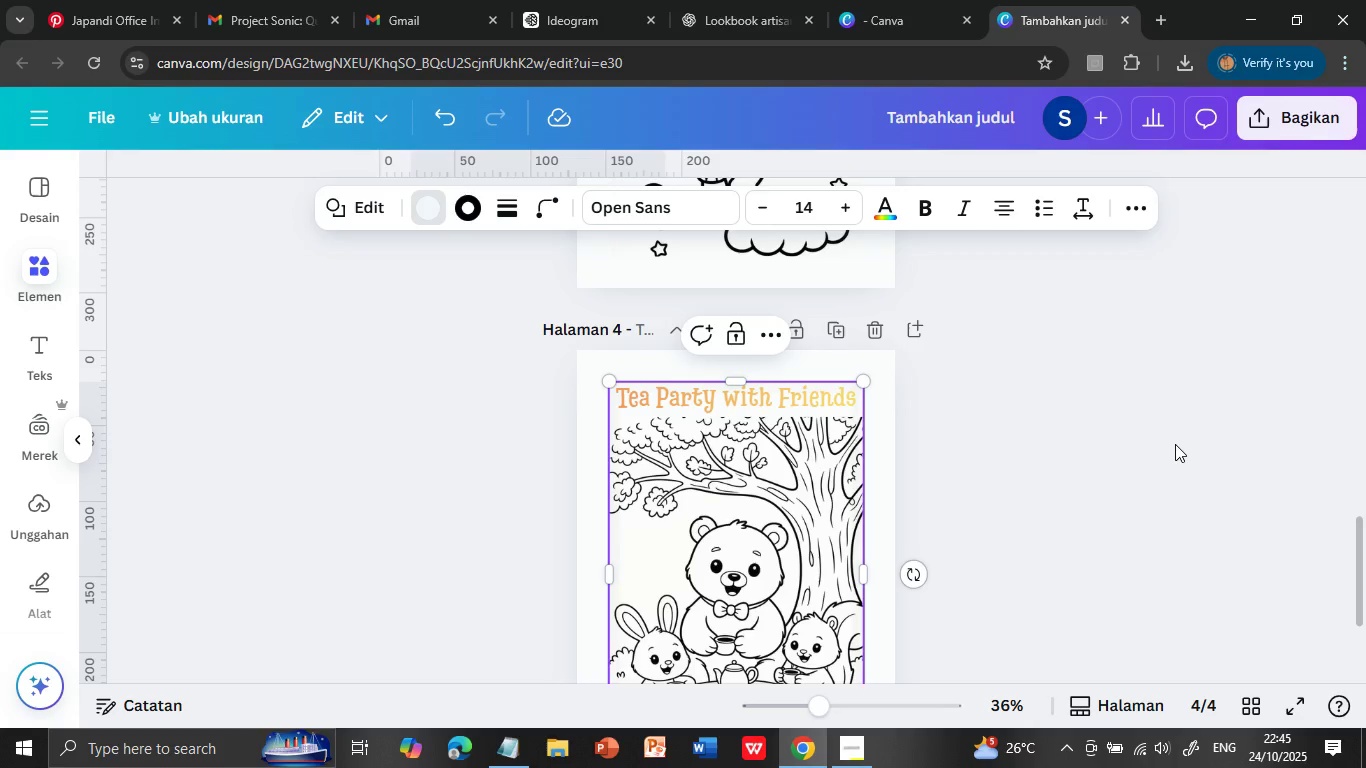 
left_click([1174, 445])
 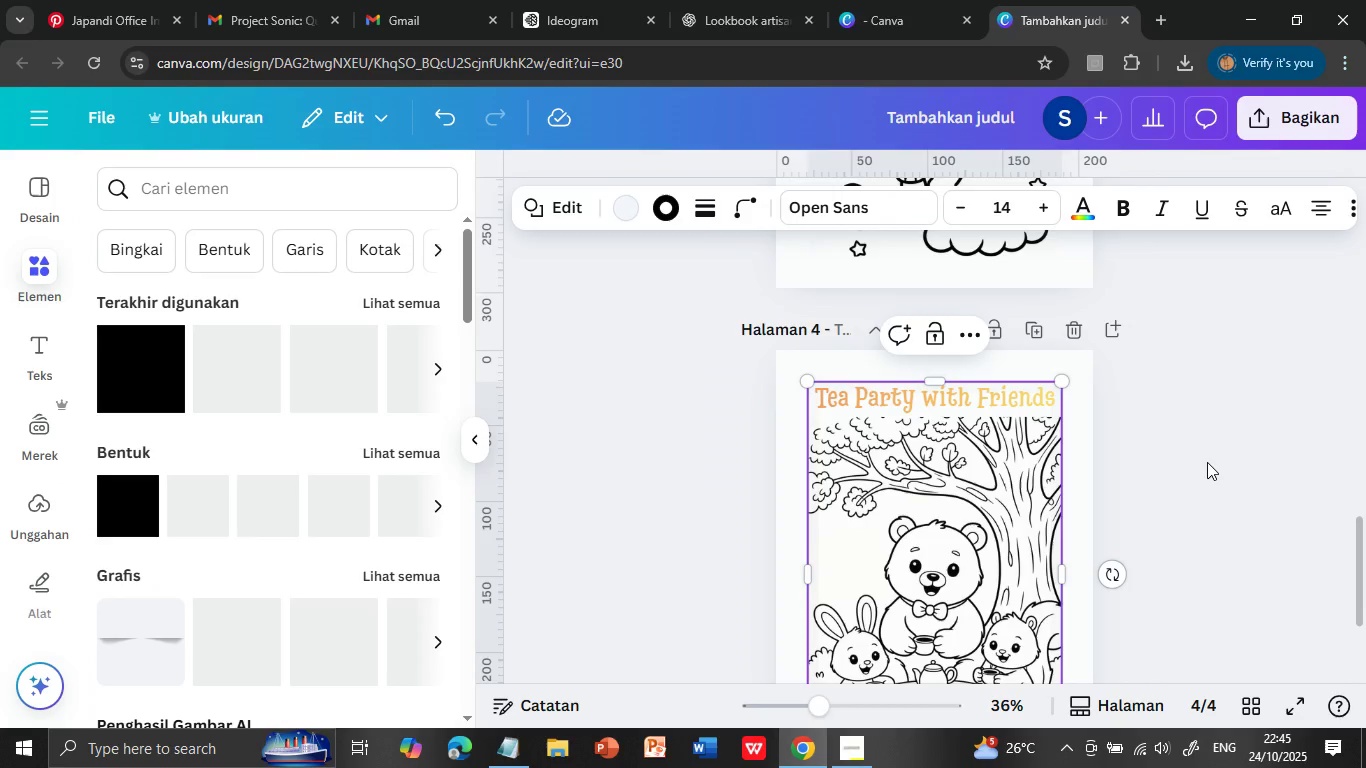 
left_click([1209, 463])
 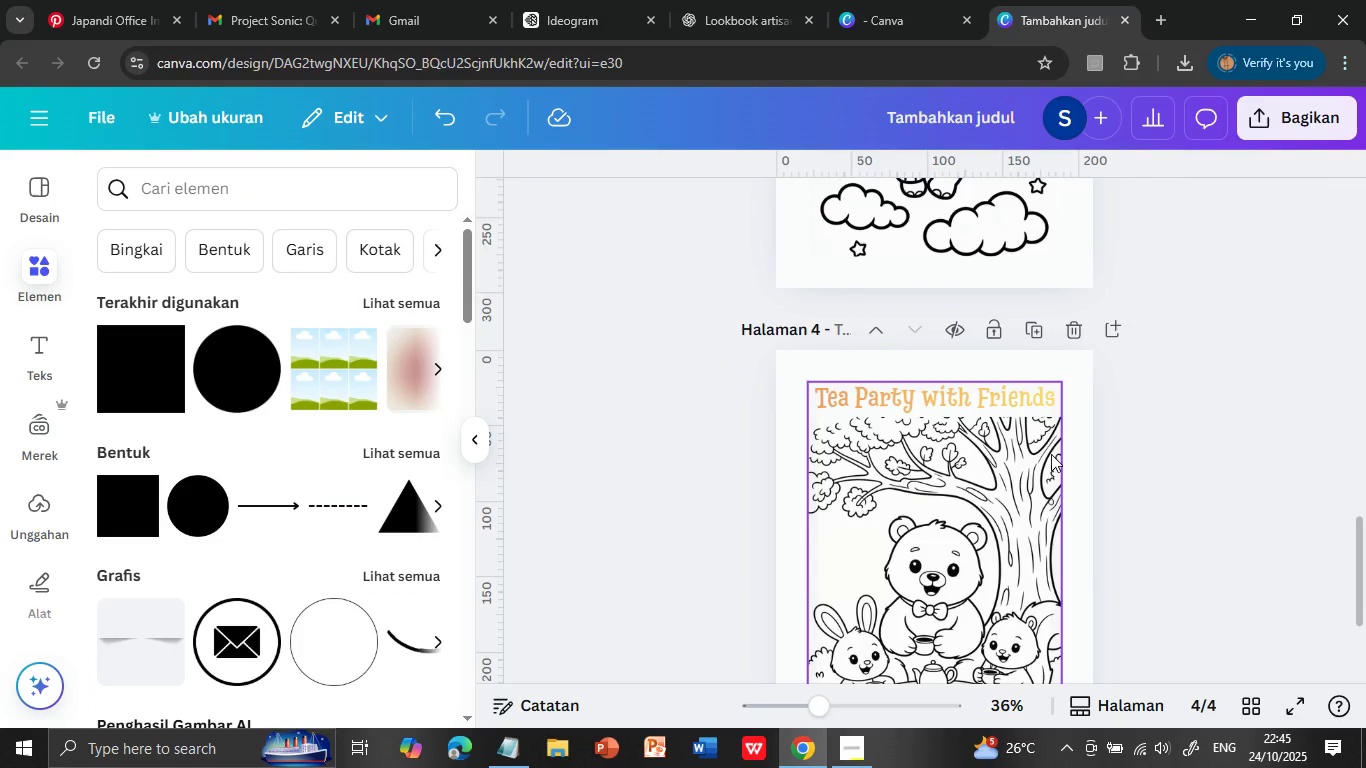 
left_click([1051, 454])
 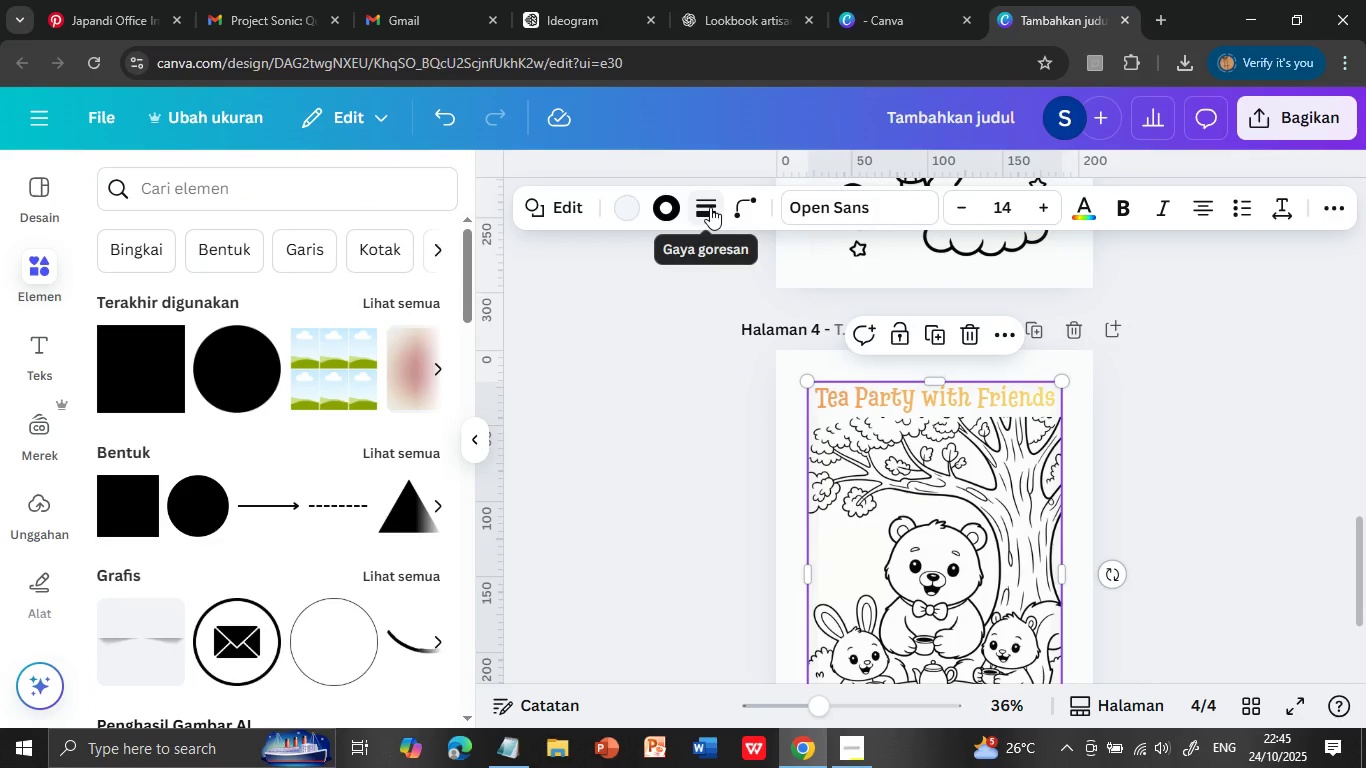 
left_click([710, 207])
 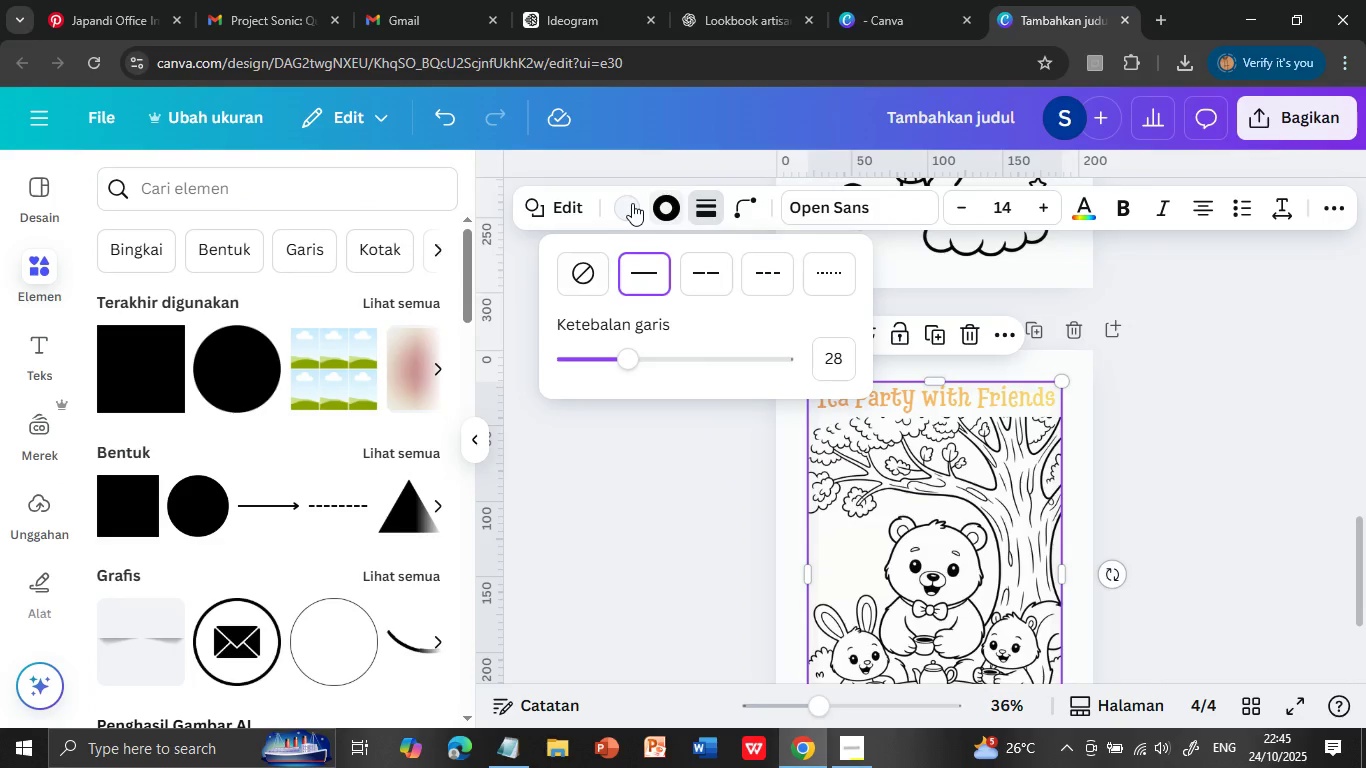 
left_click([632, 203])
 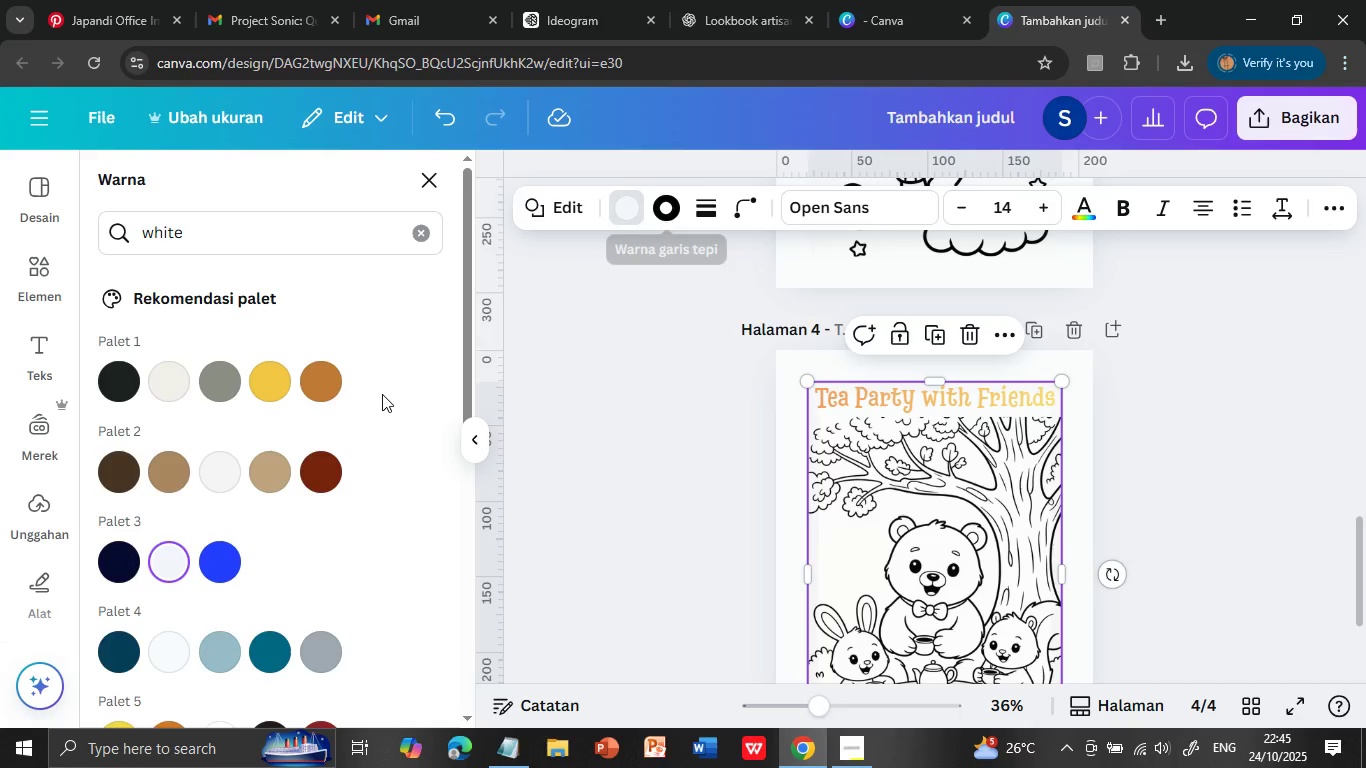 
left_click([119, 374])
 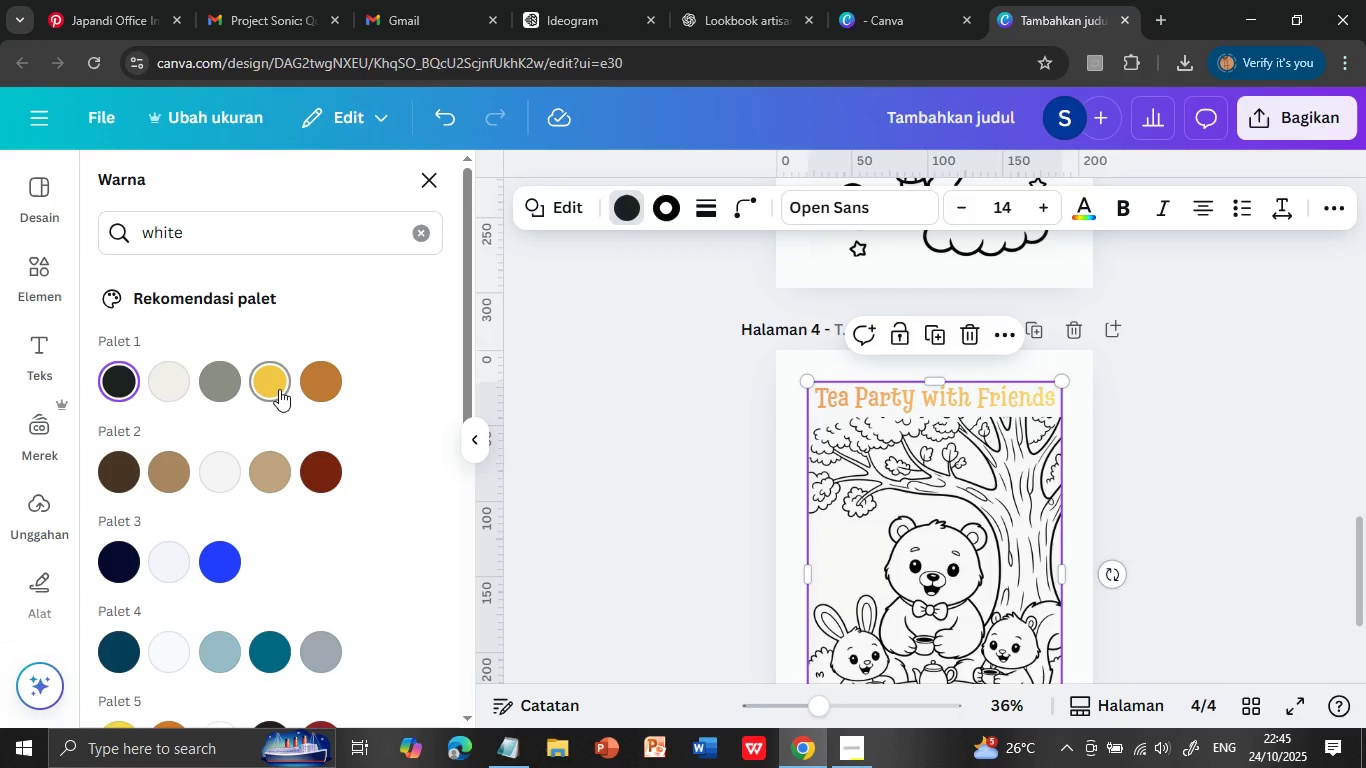 
left_click([1155, 504])
 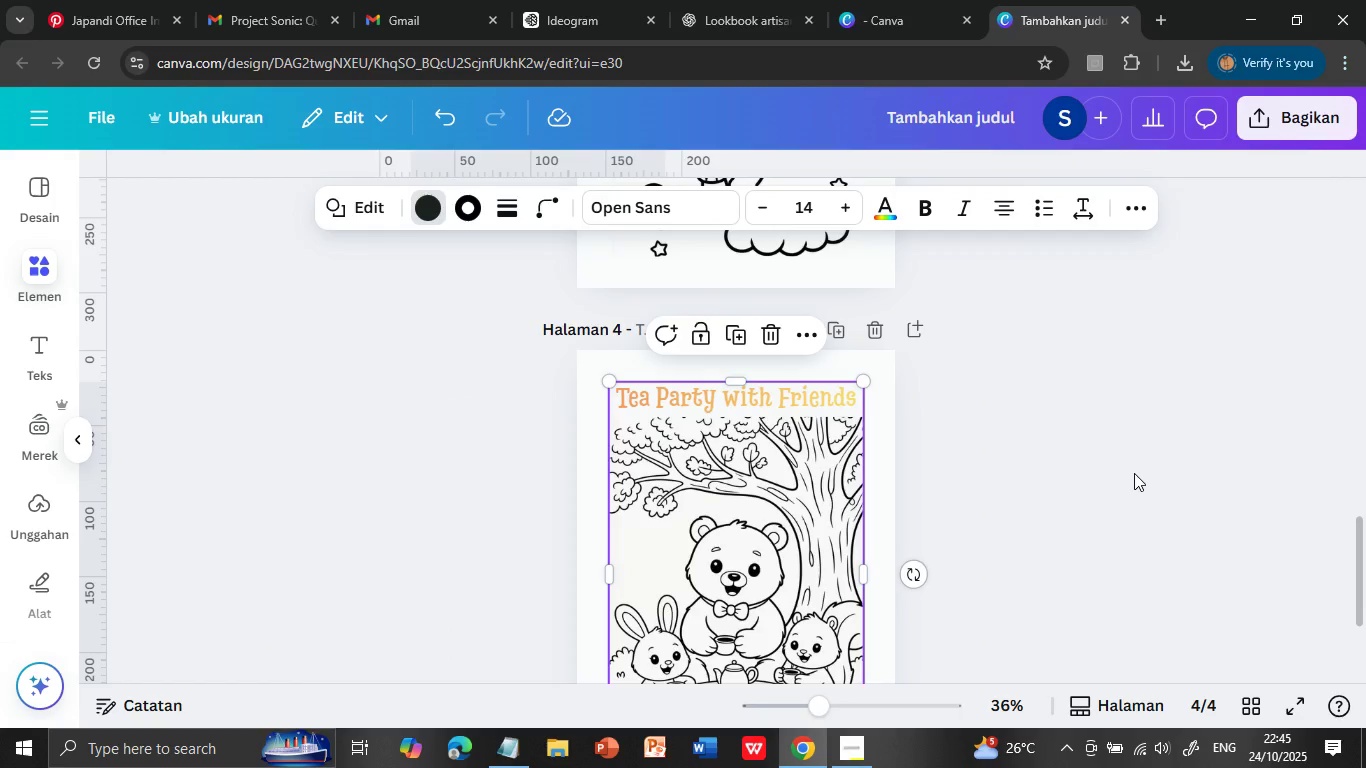 
left_click([1134, 473])
 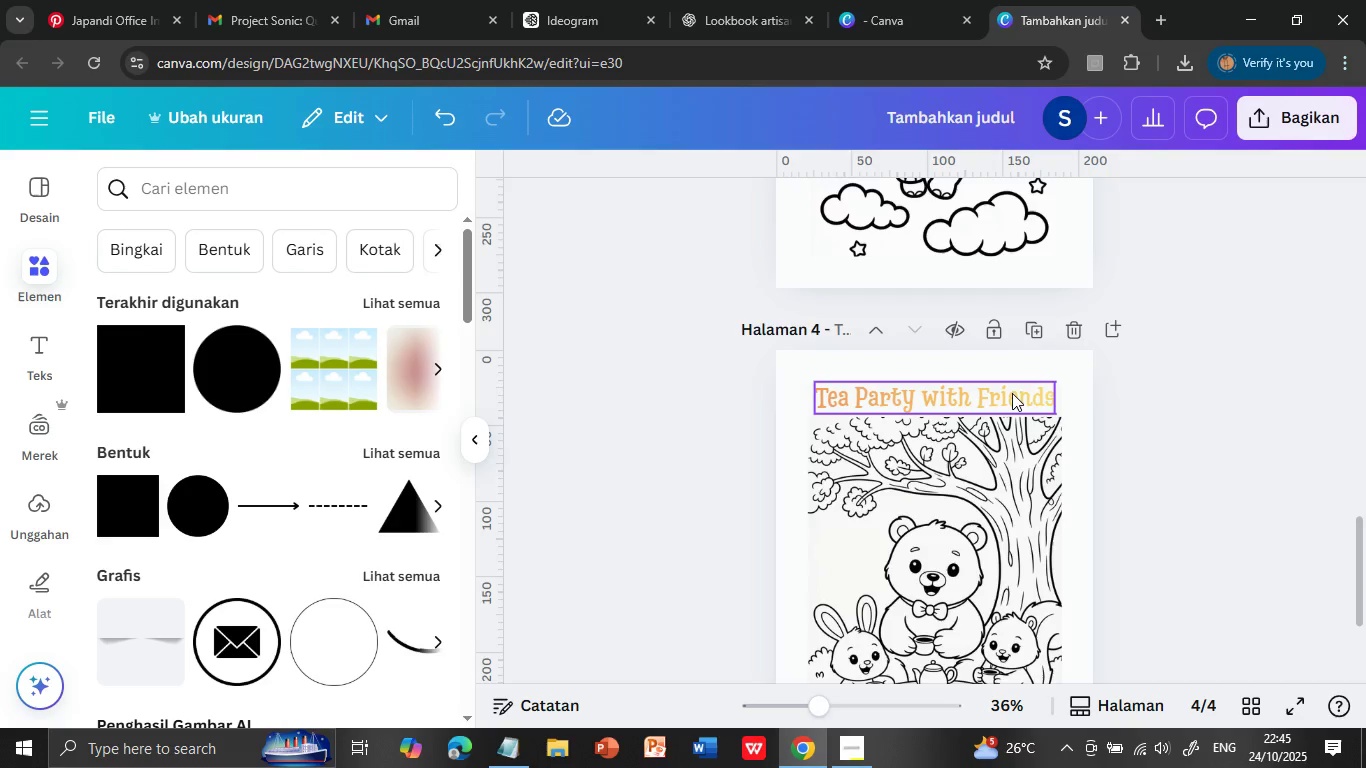 
scroll: coordinate [1148, 490], scroll_direction: down, amount: 1.0
 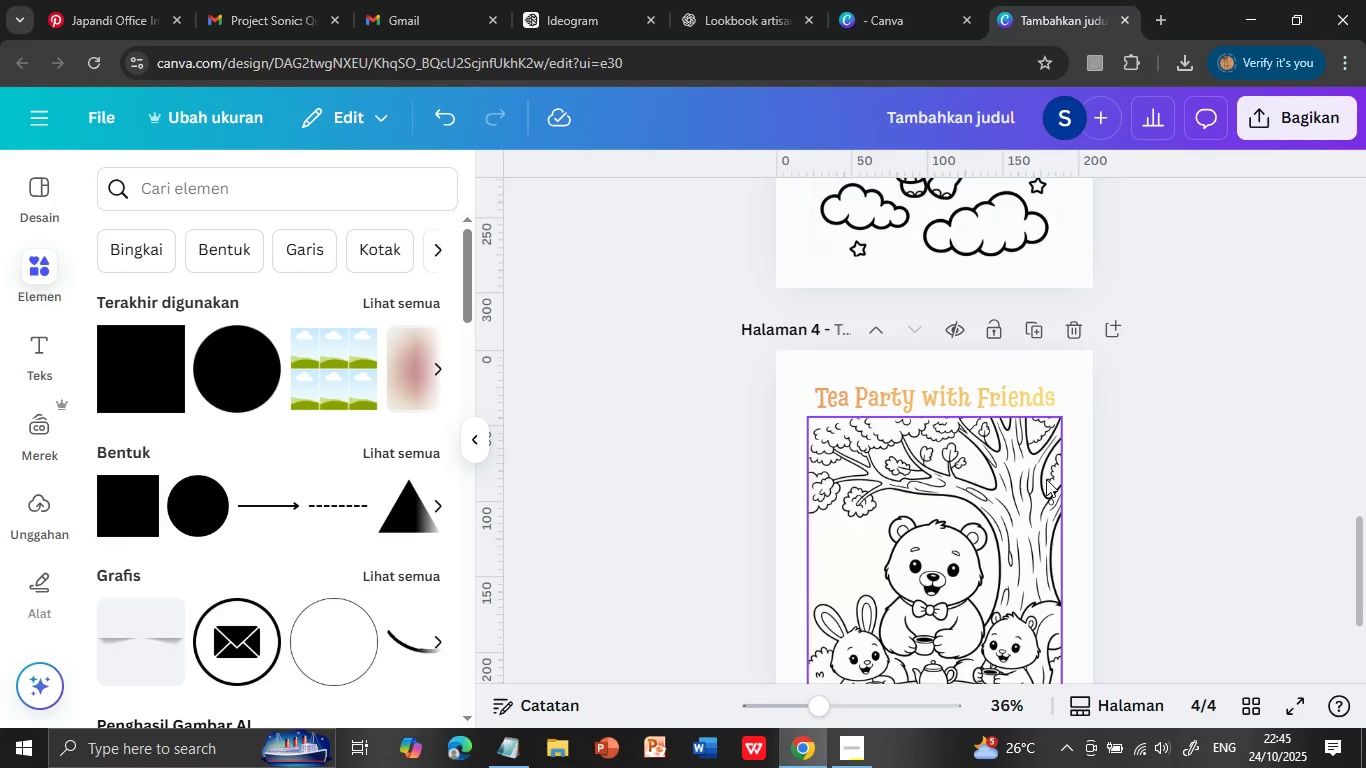 
scroll: coordinate [1148, 490], scroll_direction: up, amount: 1.0
 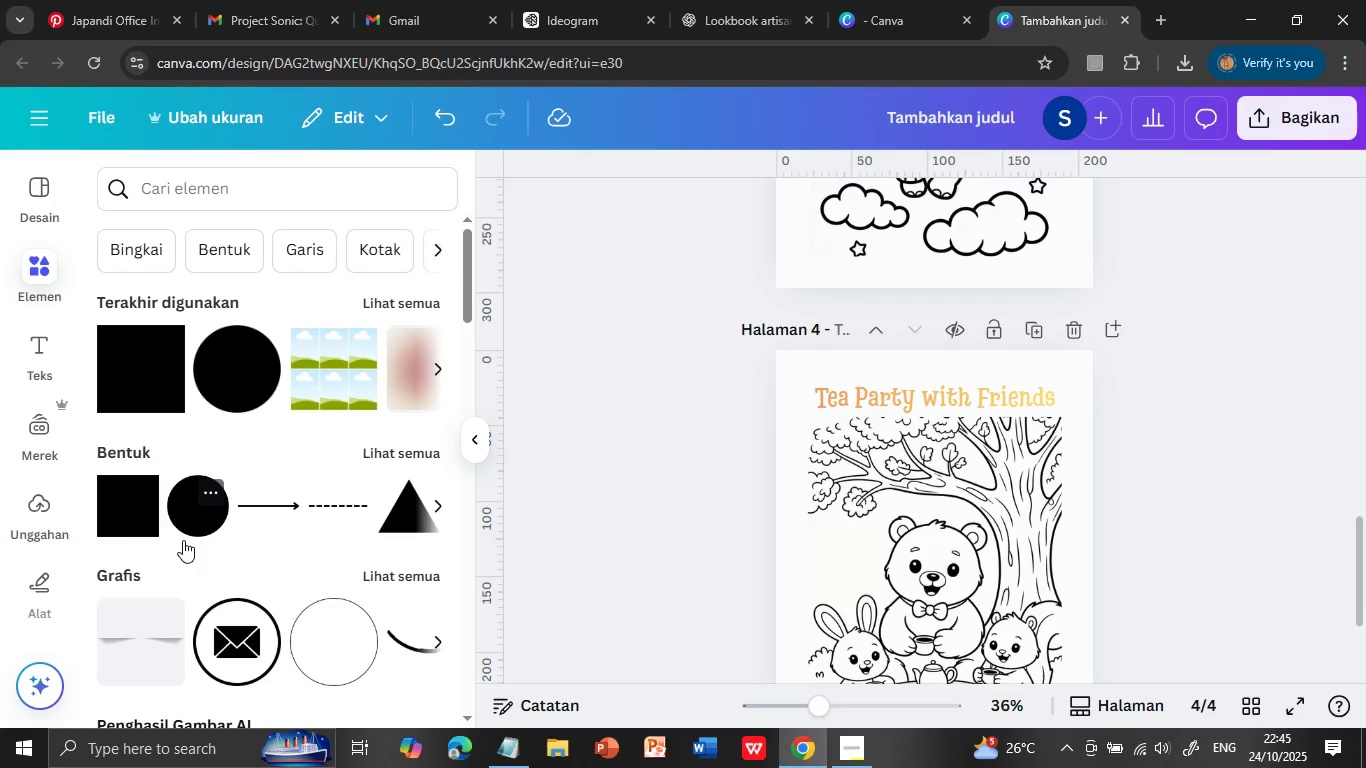 
left_click([1048, 482])
 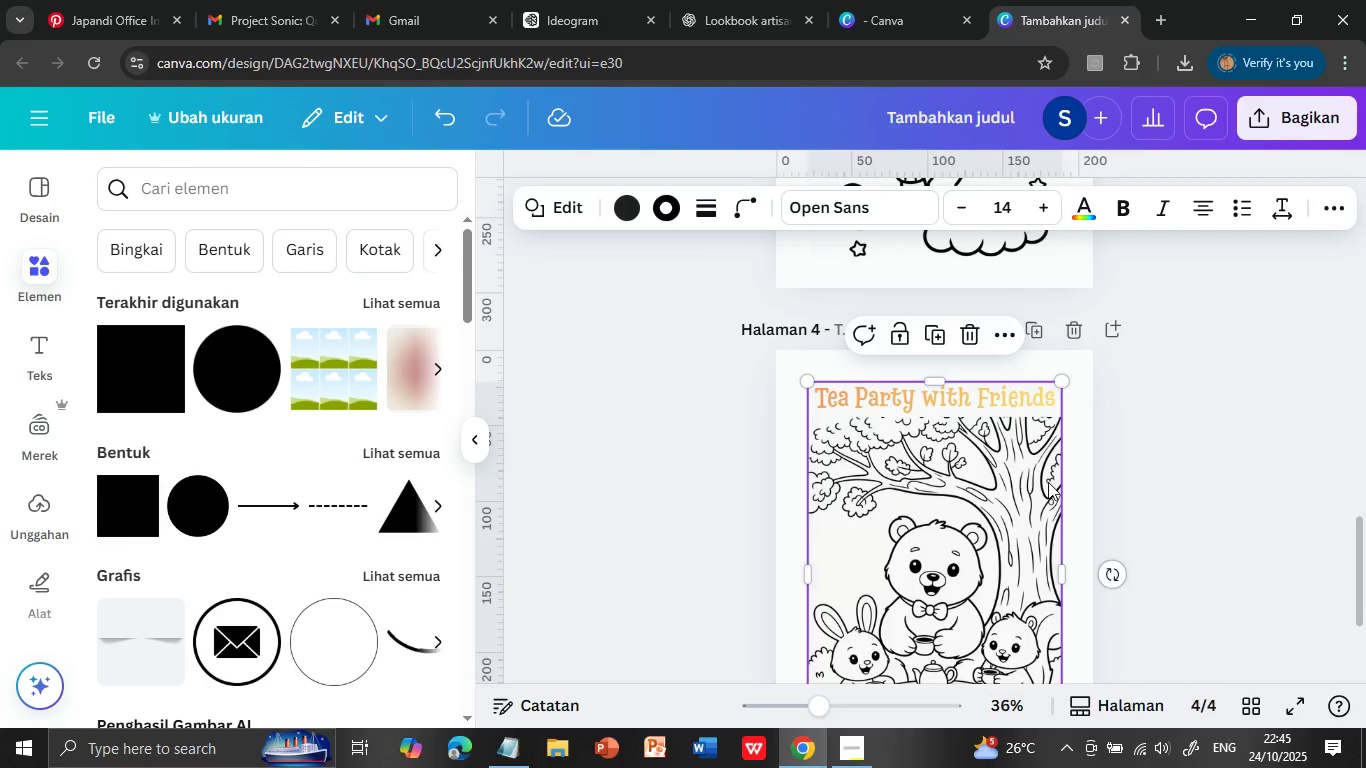 
key(Delete)
 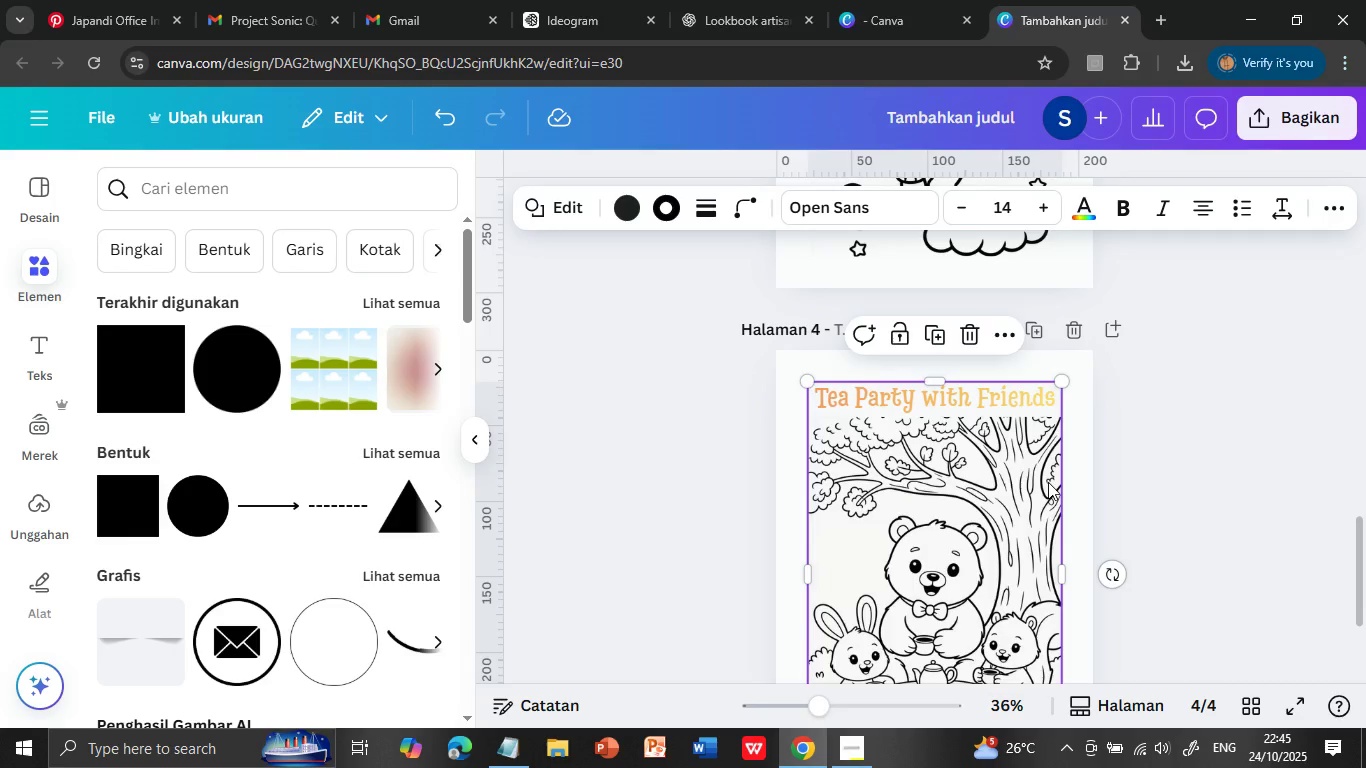 
left_click([1163, 465])
 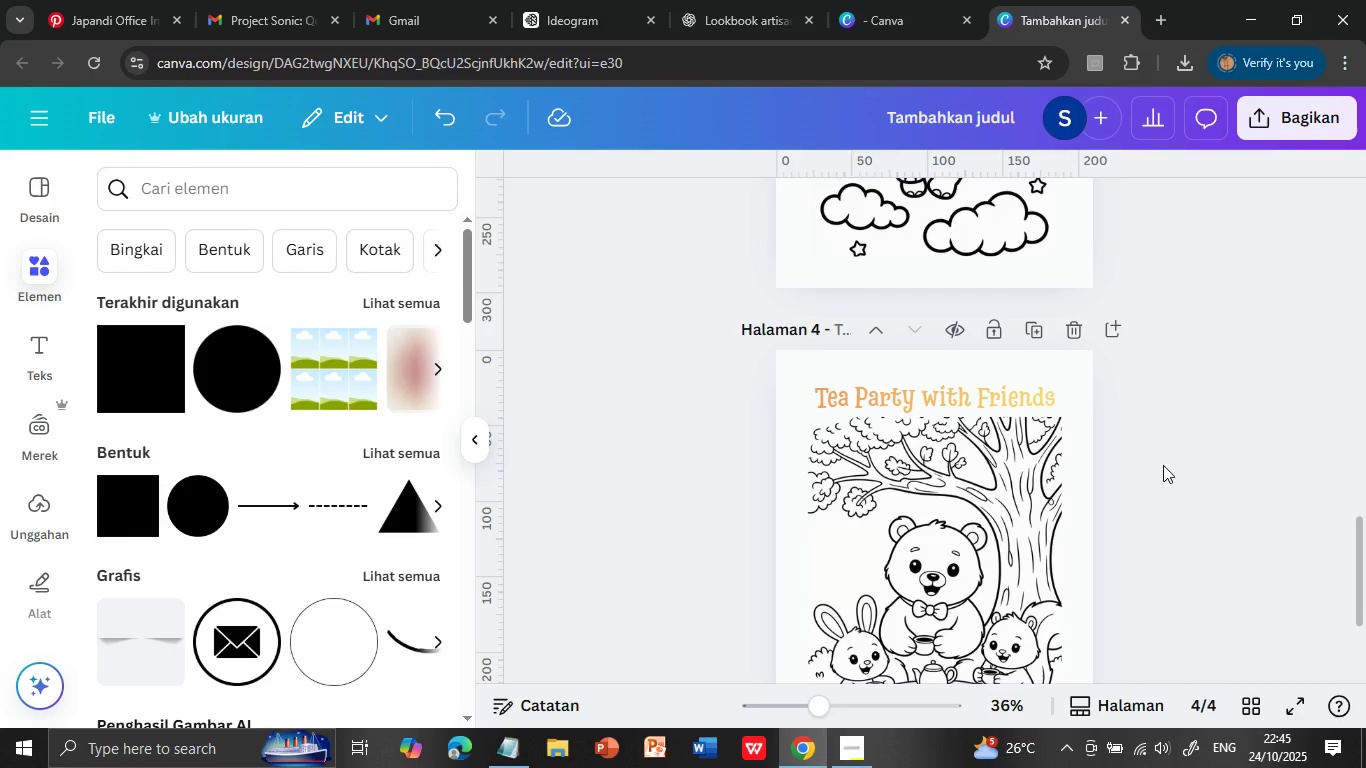 
mouse_move([180, 514])
 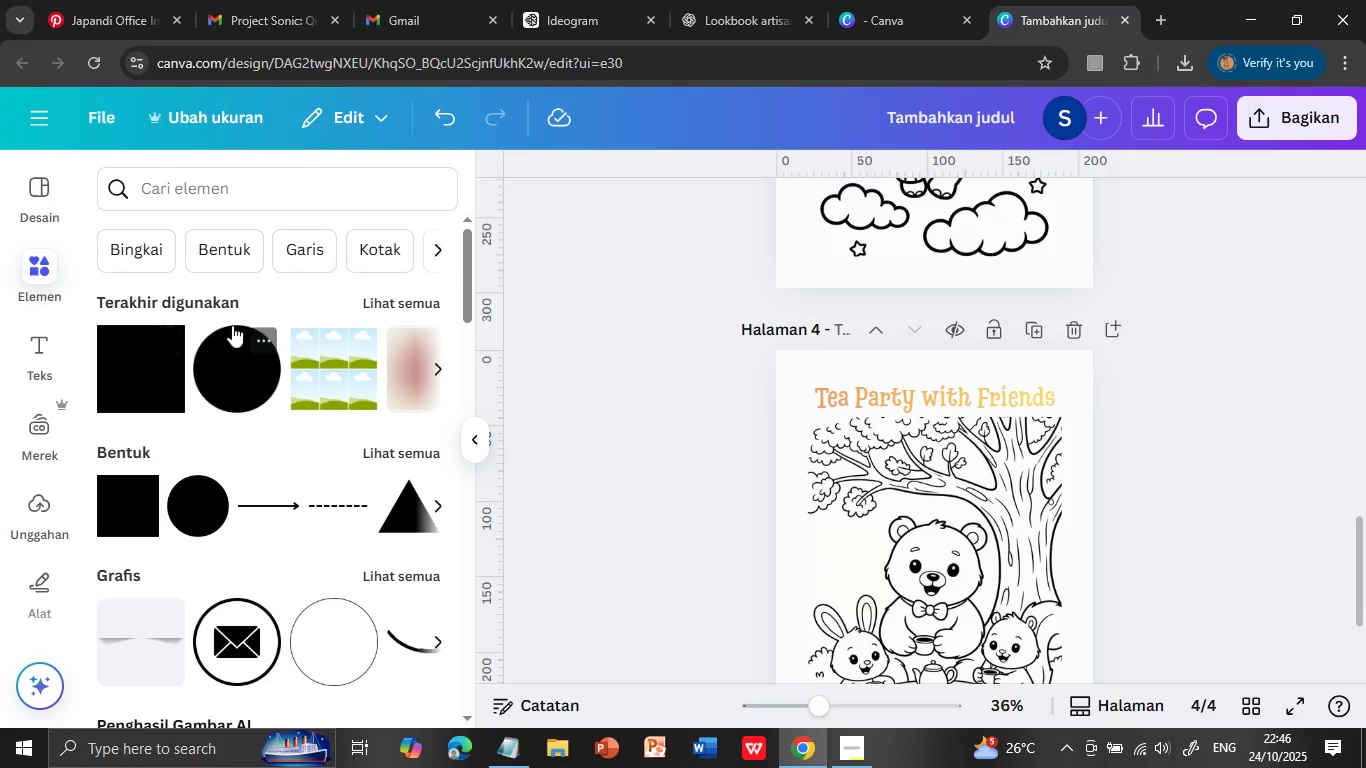 
wait(6.68)
 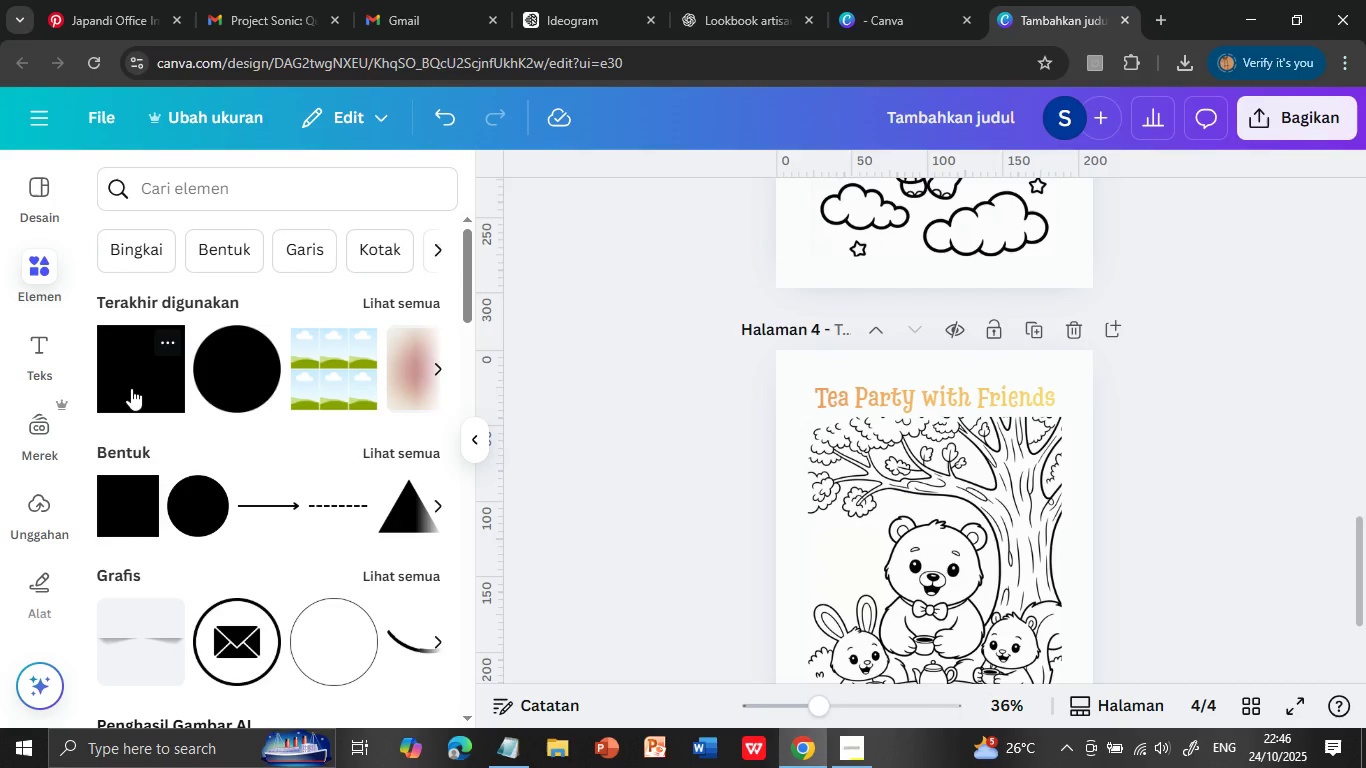 
left_click([134, 260])
 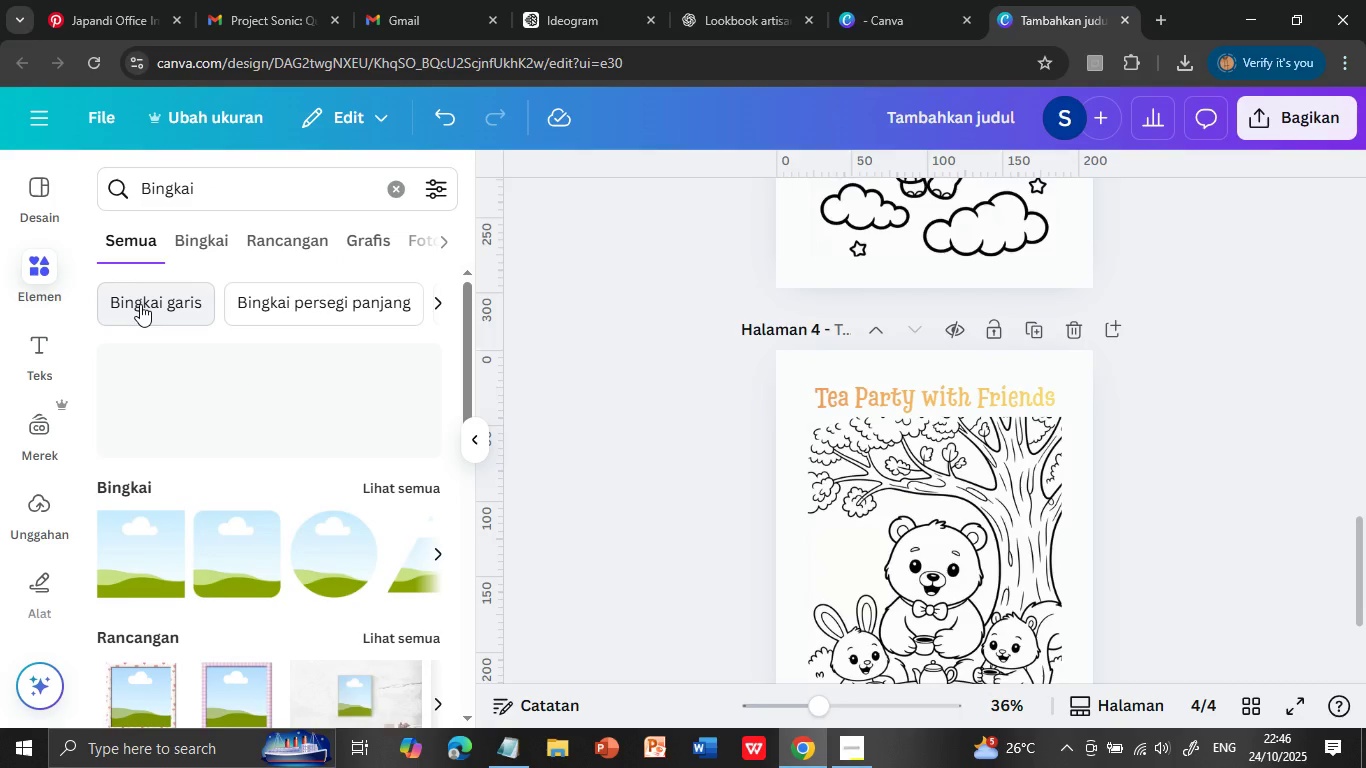 
wait(5.47)
 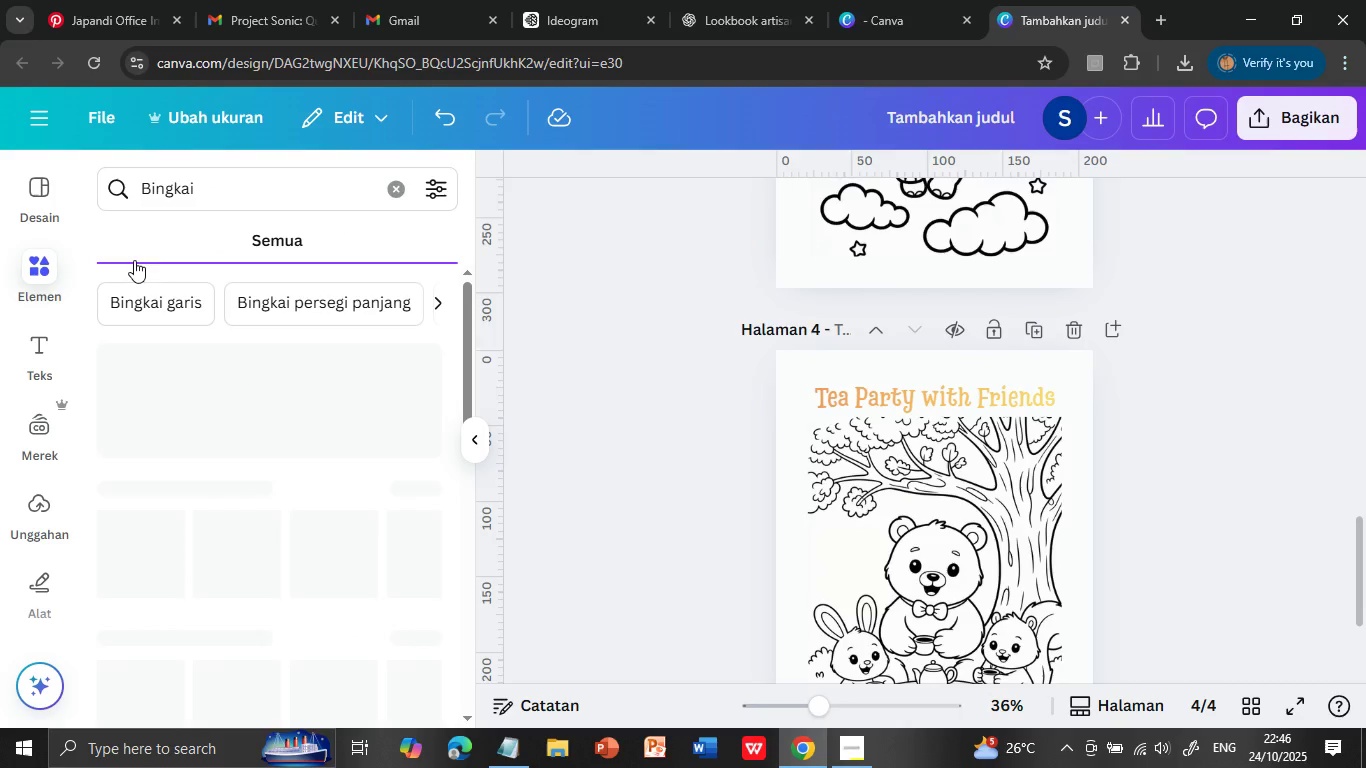 
left_click([140, 305])
 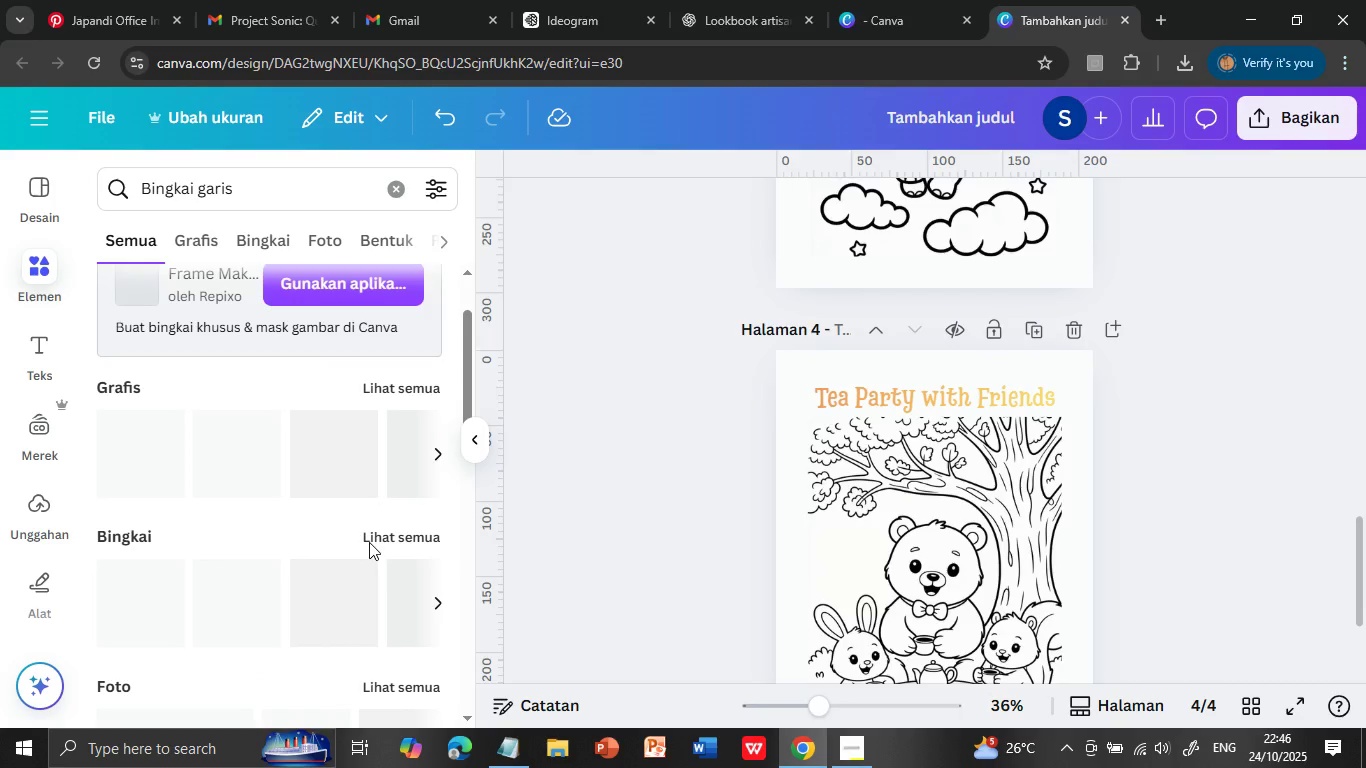 
wait(5.54)
 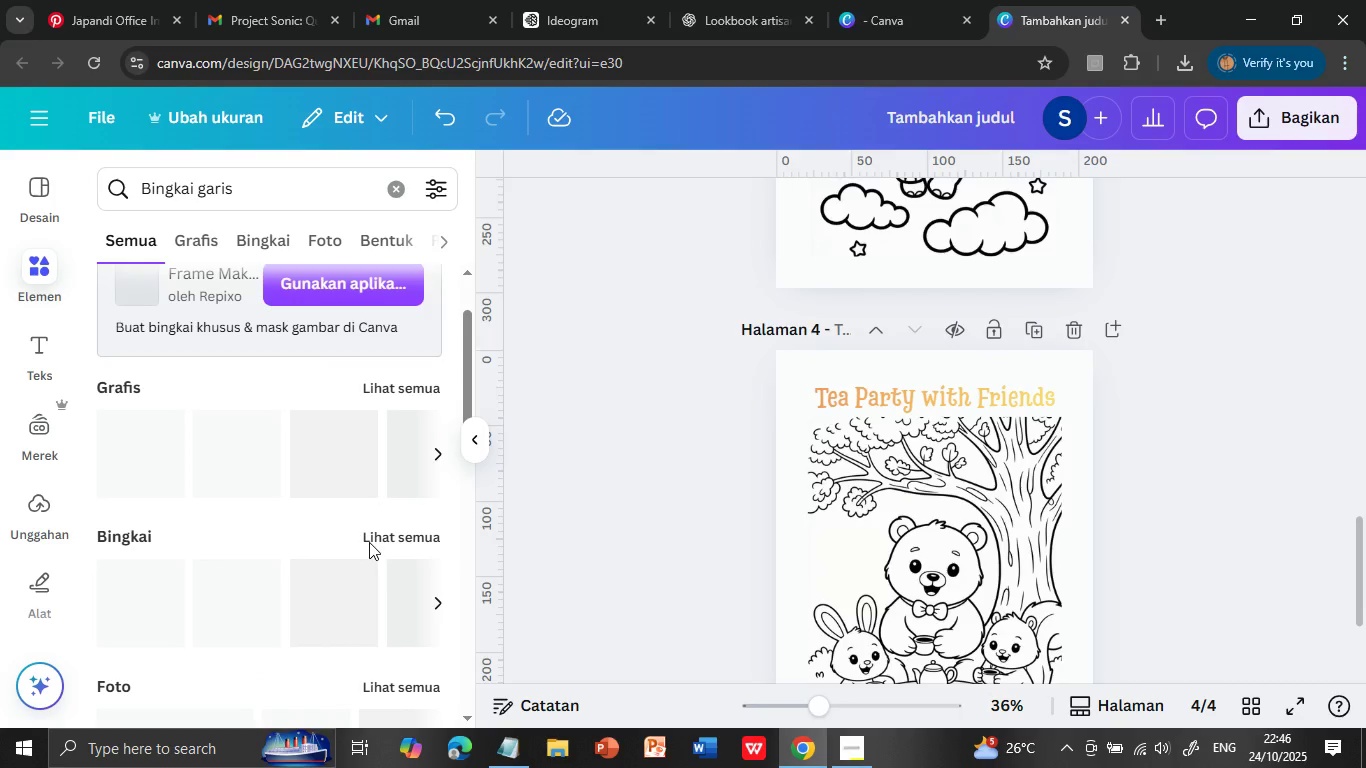 
scroll: coordinate [397, 550], scroll_direction: down, amount: 2.0
 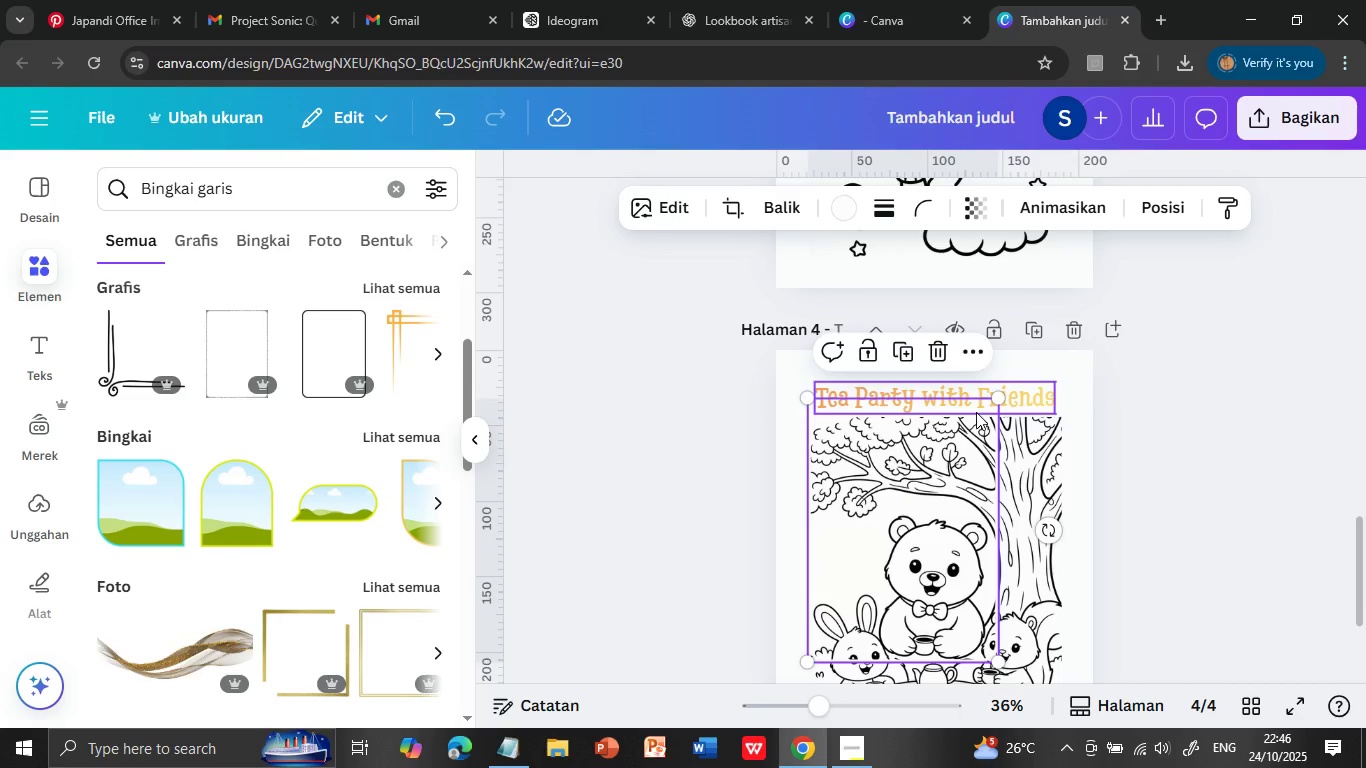 
wait(5.71)
 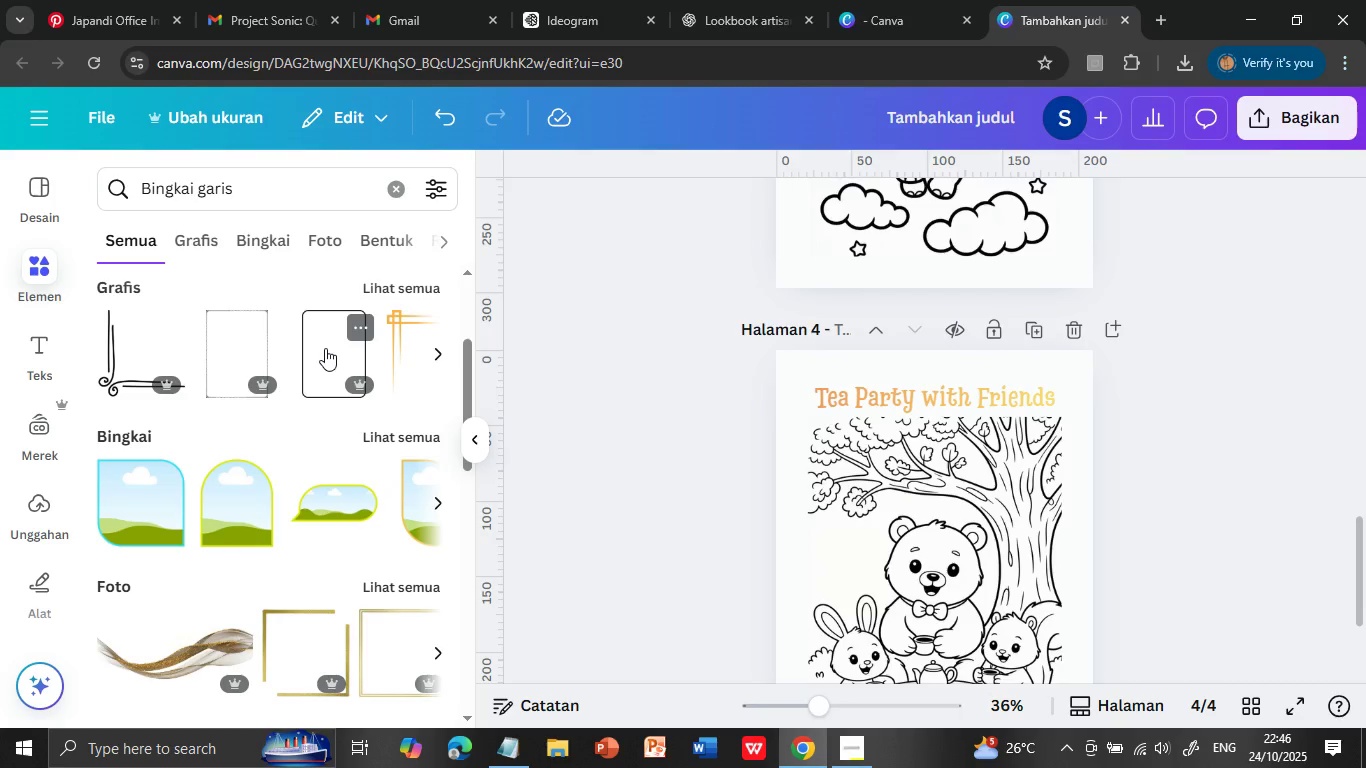 
left_click([325, 348])
 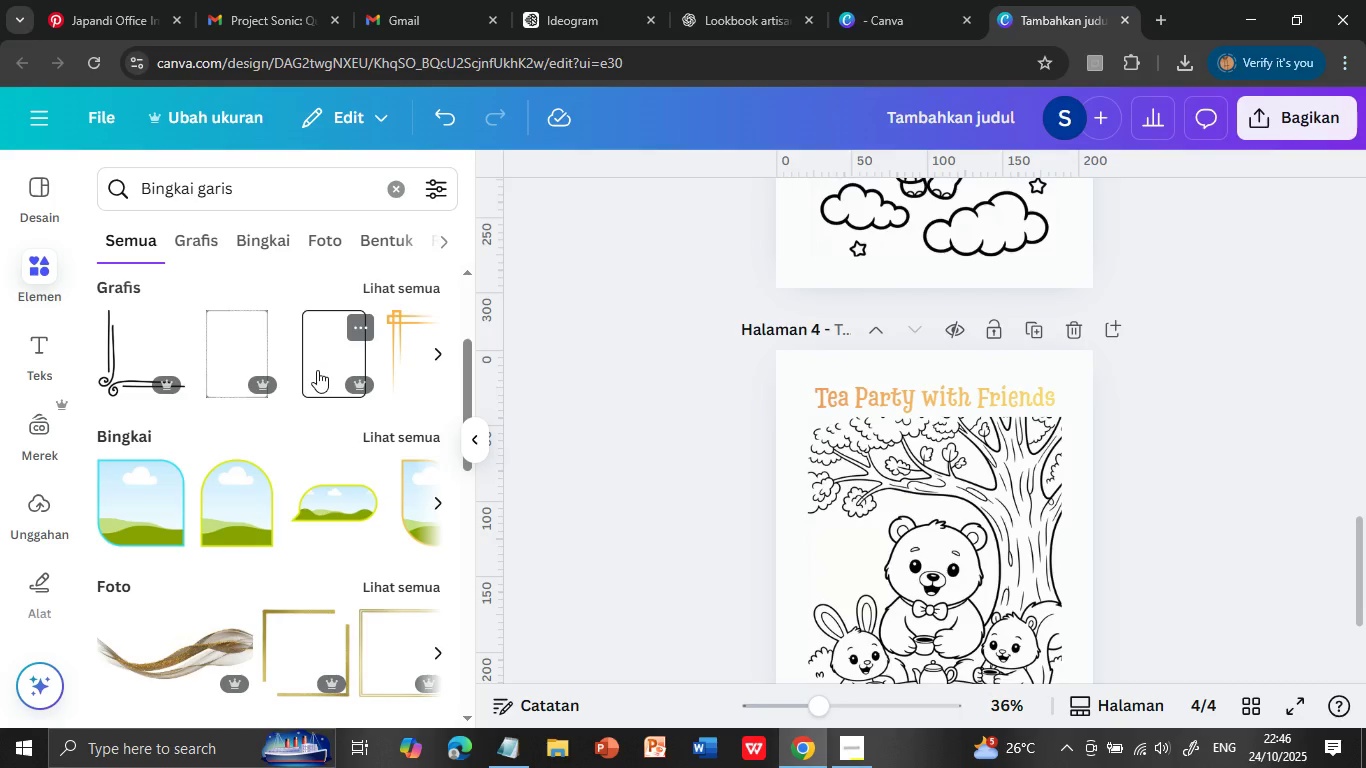 
left_click_drag(start_coordinate=[872, 485], to_coordinate=[851, 366])
 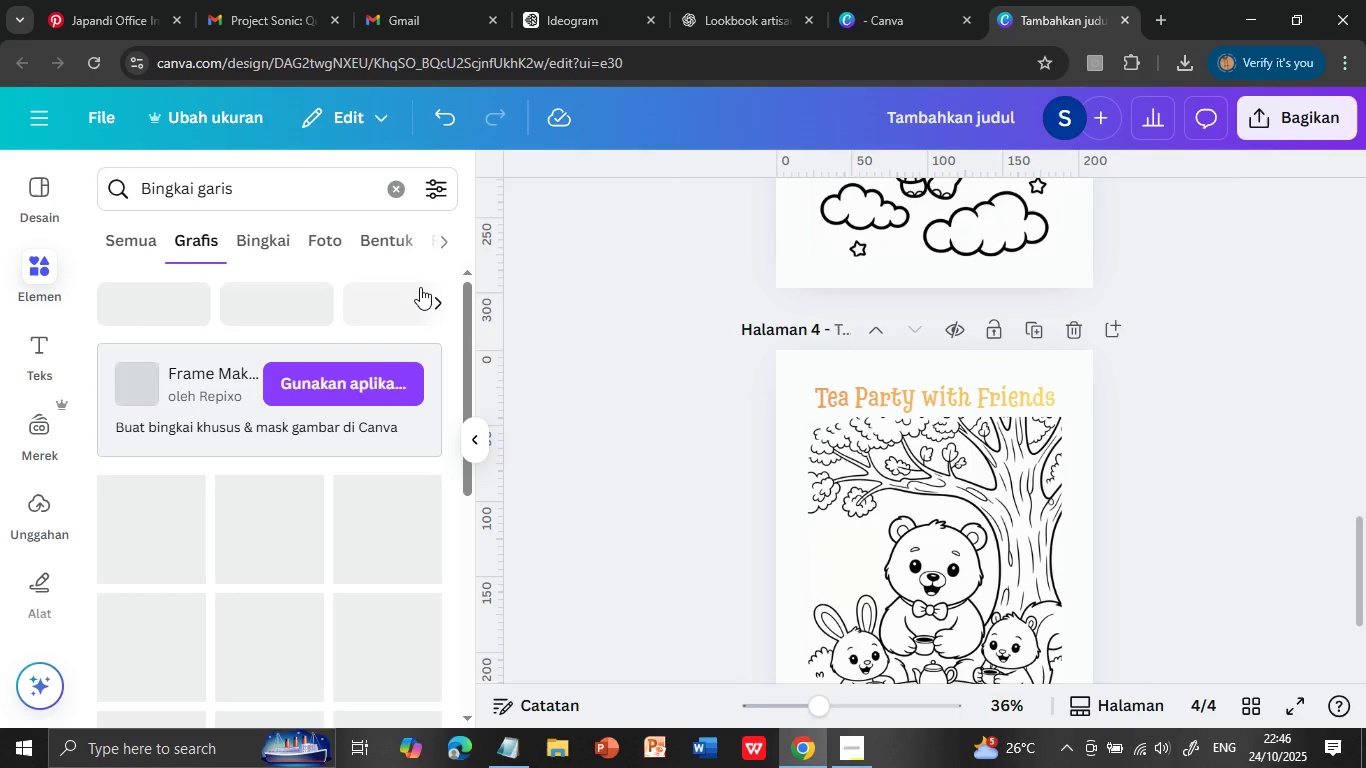 
left_click([959, 513])
 